 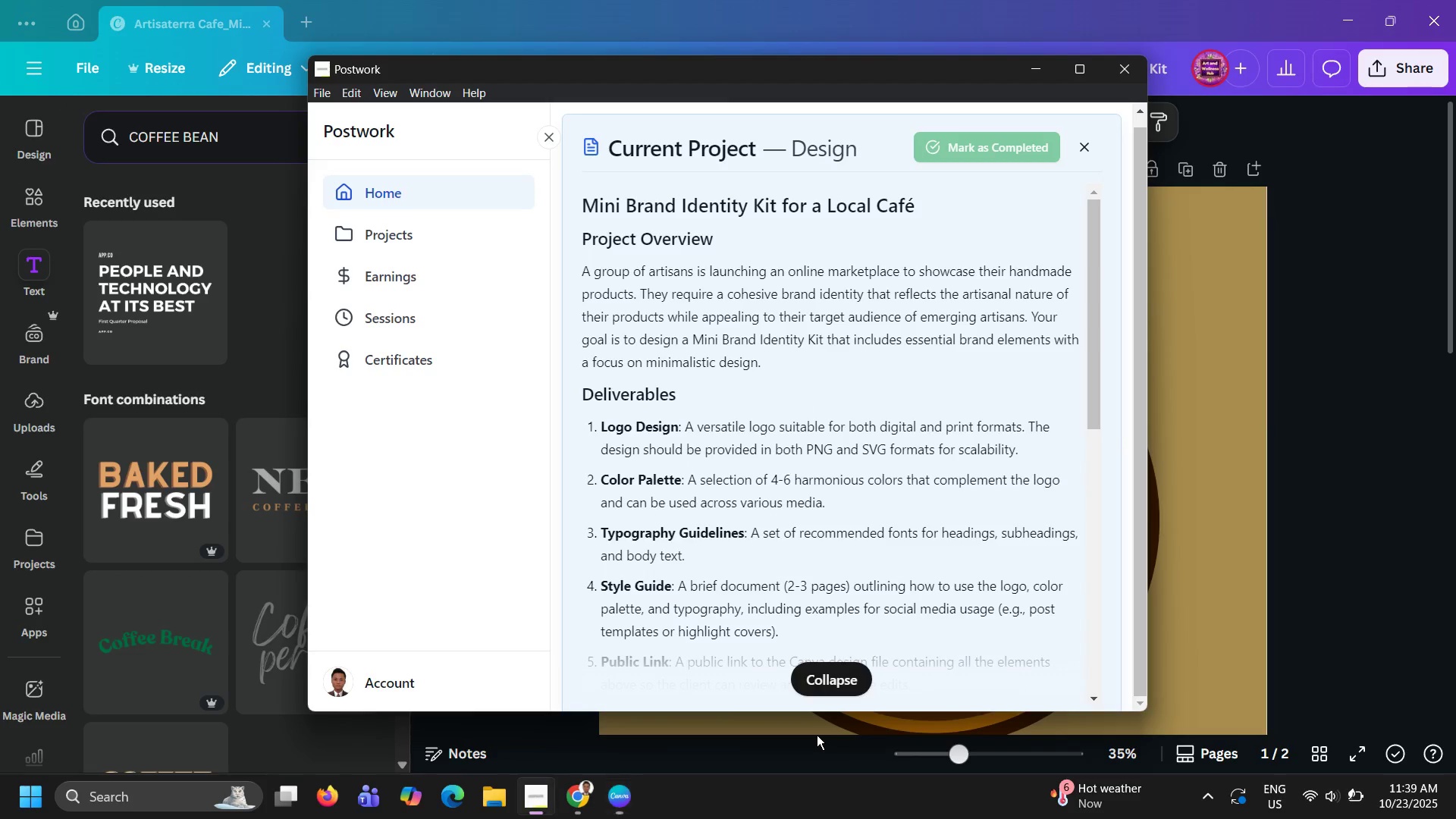 
scroll: coordinate [1149, 653], scroll_direction: down, amount: 5.0
 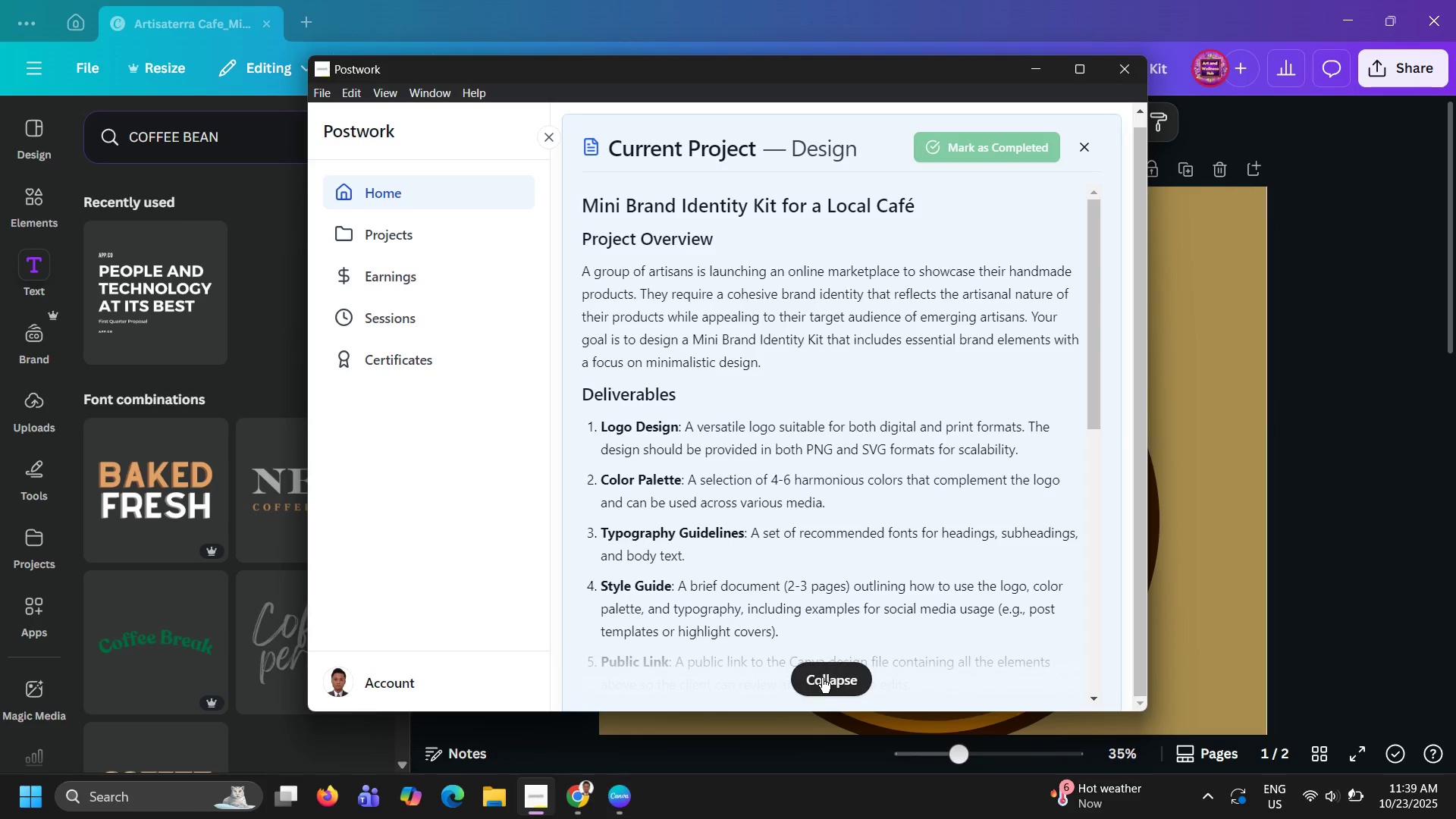 
left_click([822, 680])
 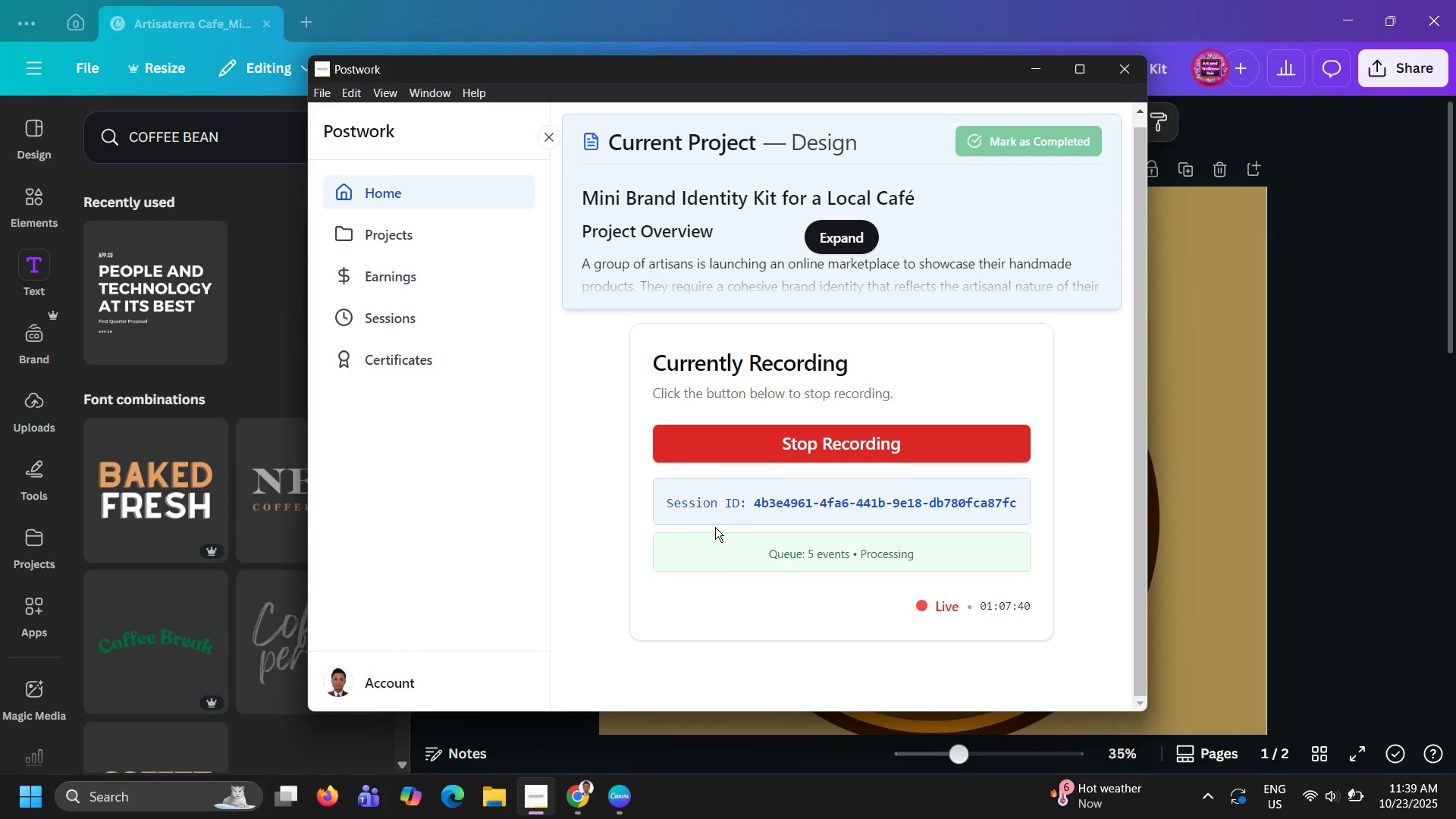 
key(Alt+AltLeft)
 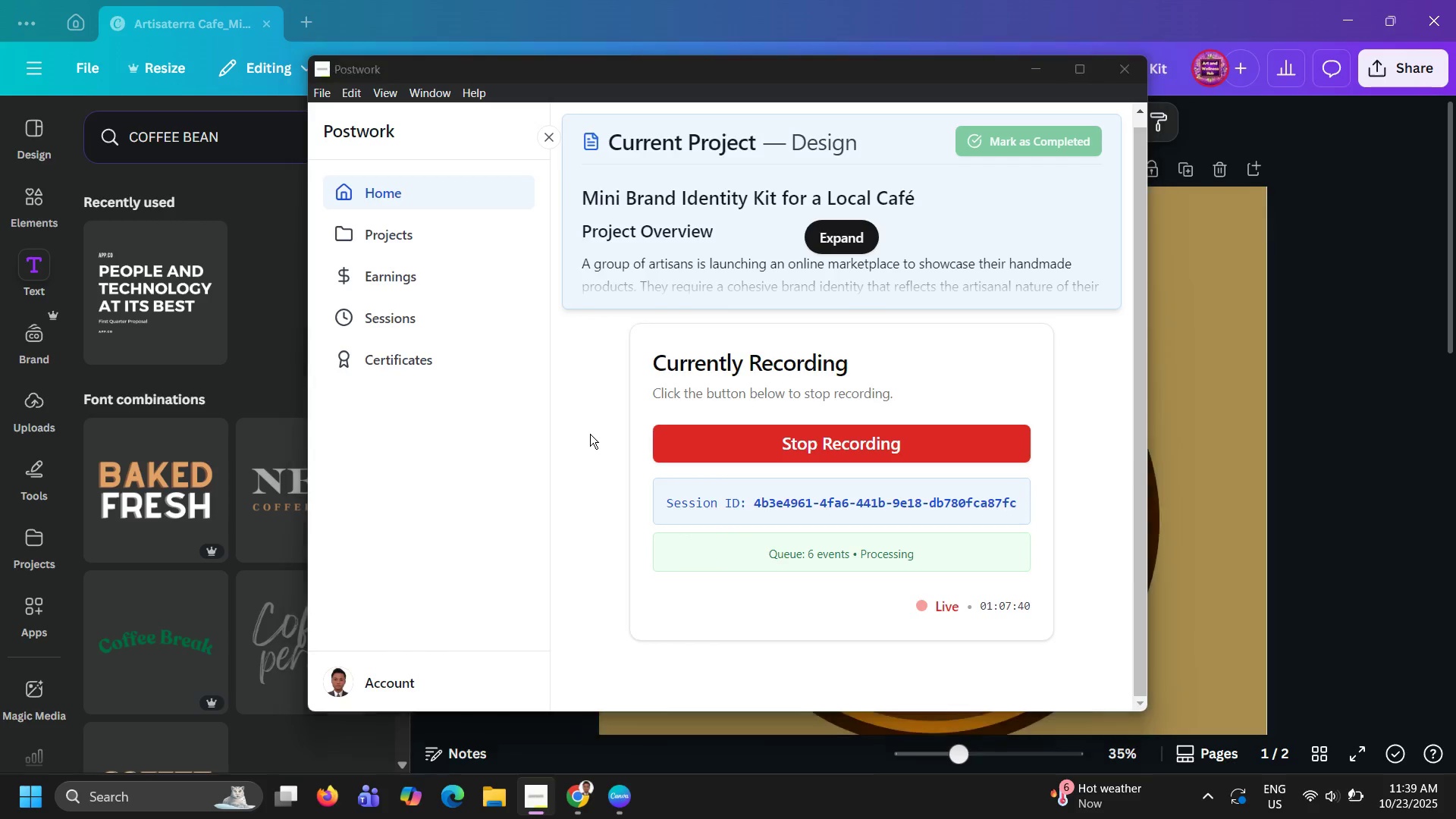 
key(Alt+Tab)
 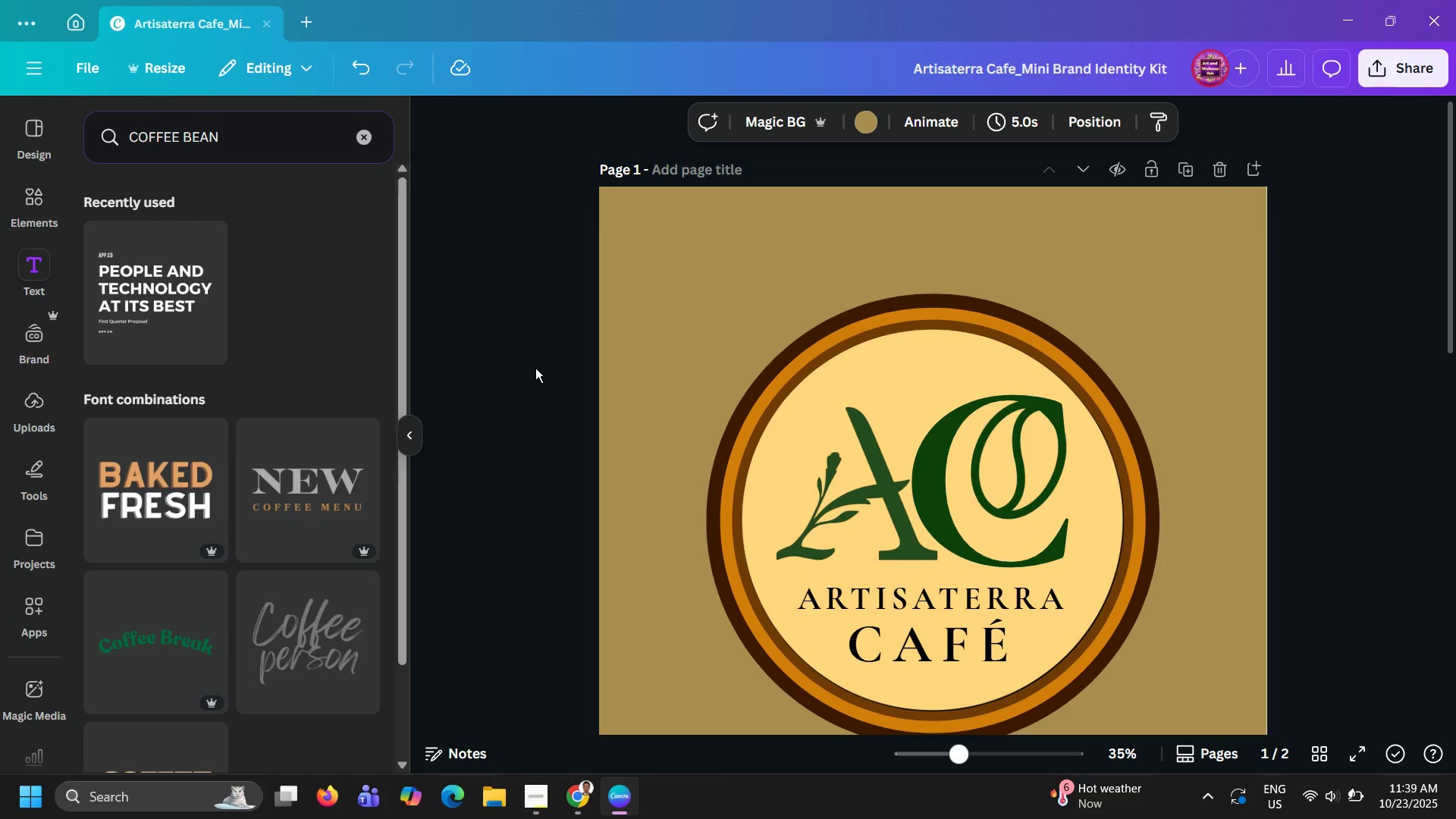 
left_click([535, 368])
 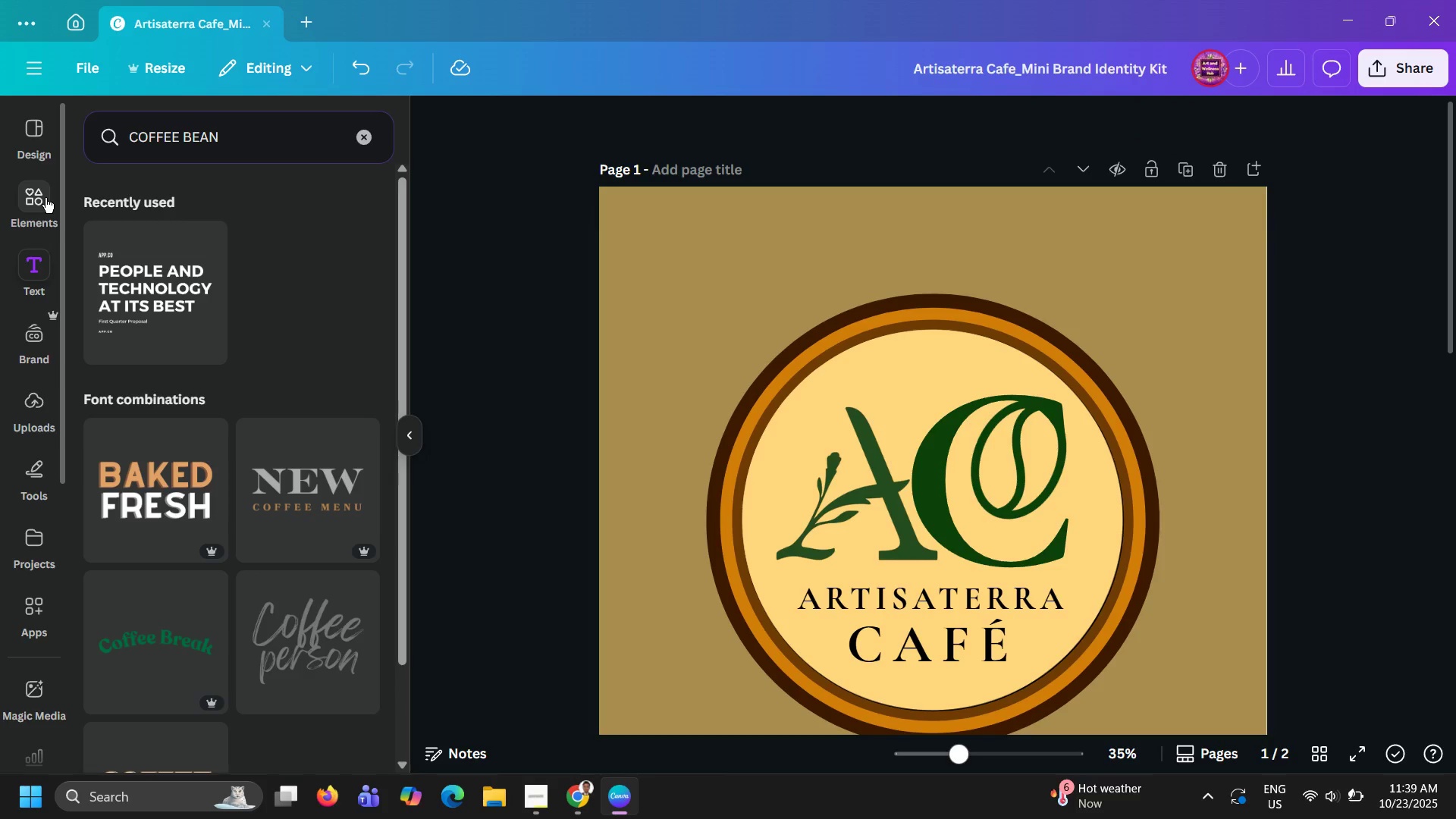 
wait(5.39)
 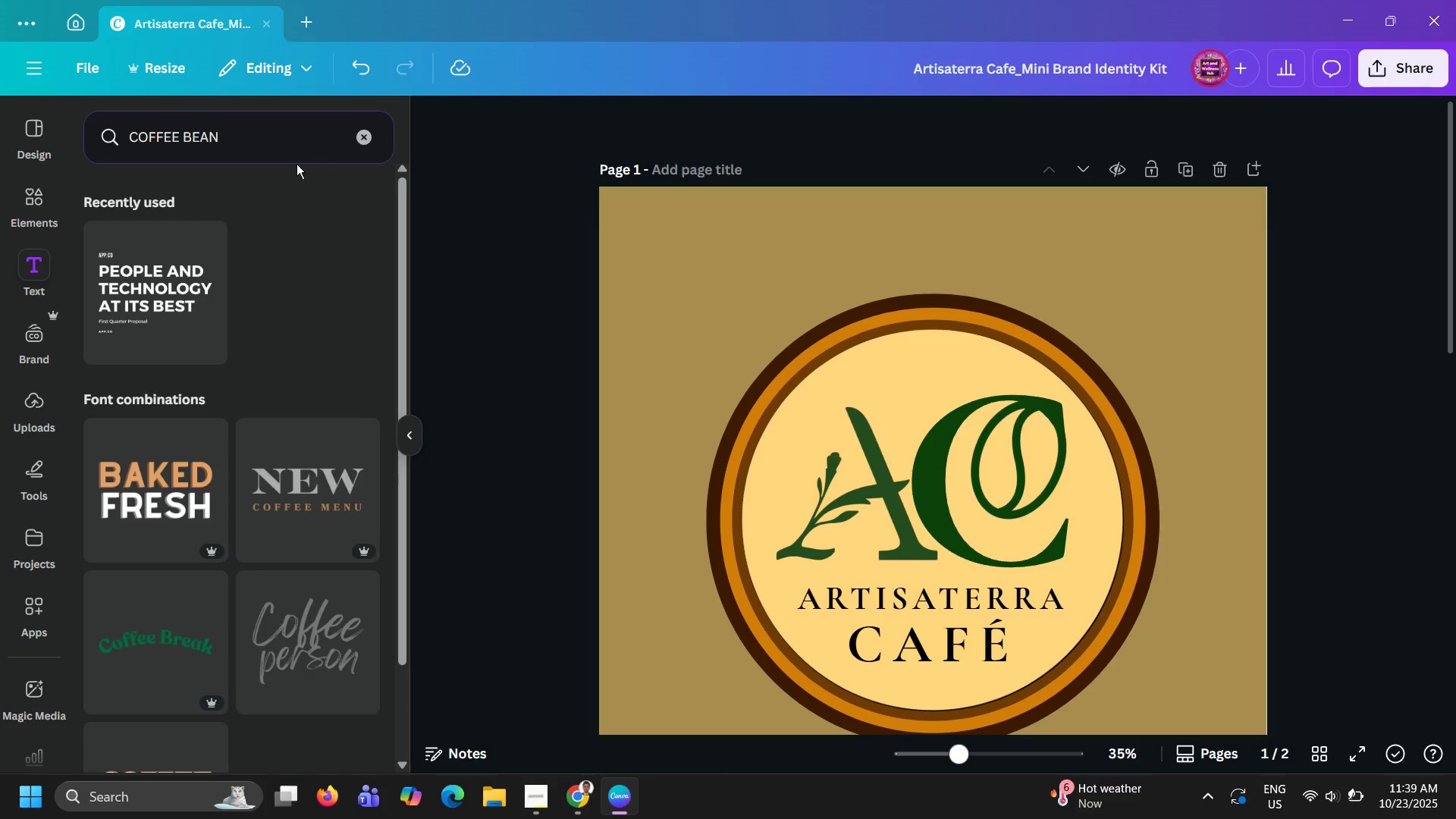 
scroll: coordinate [764, 320], scroll_direction: down, amount: 5.0
 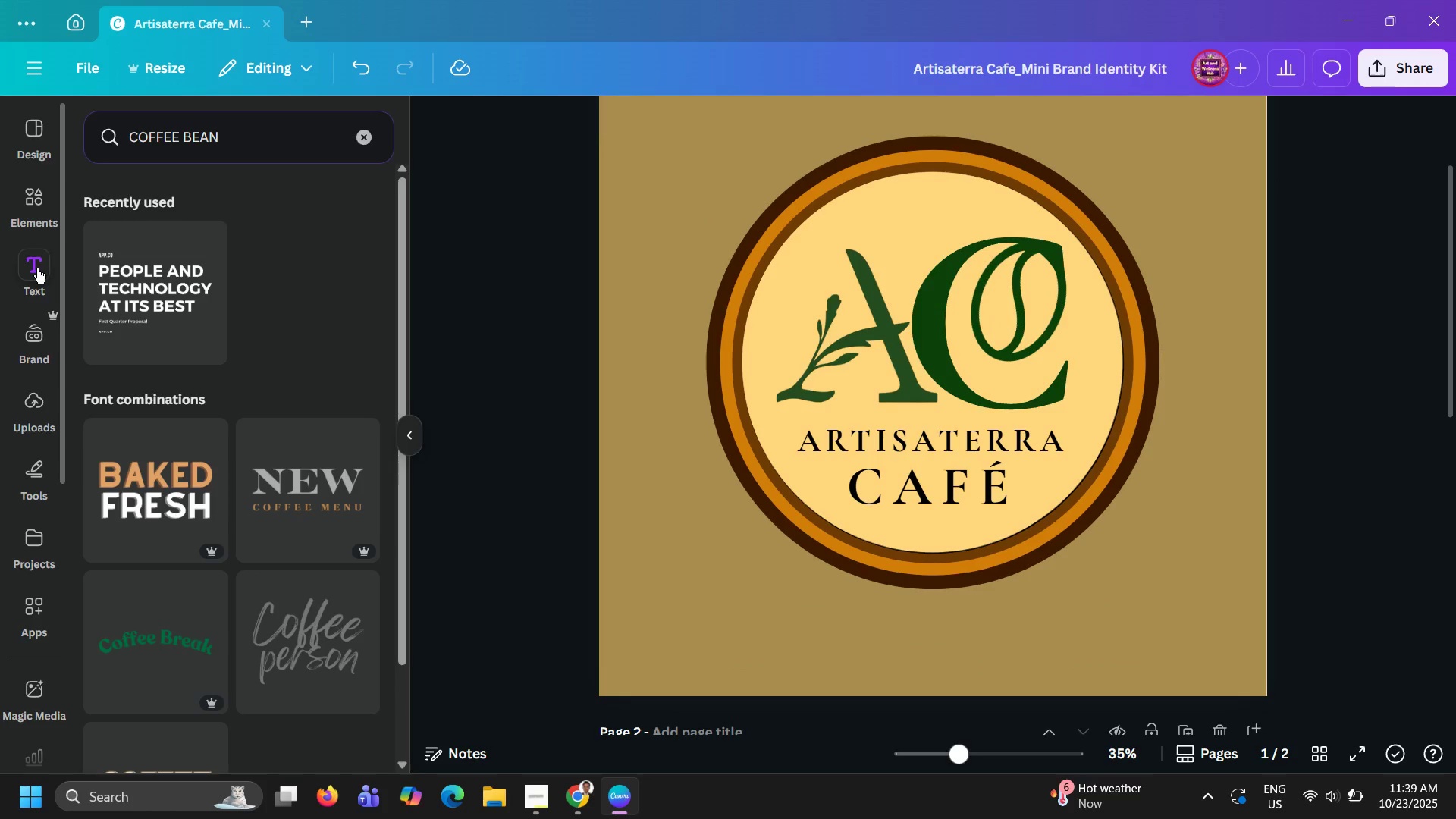 
left_click([37, 271])
 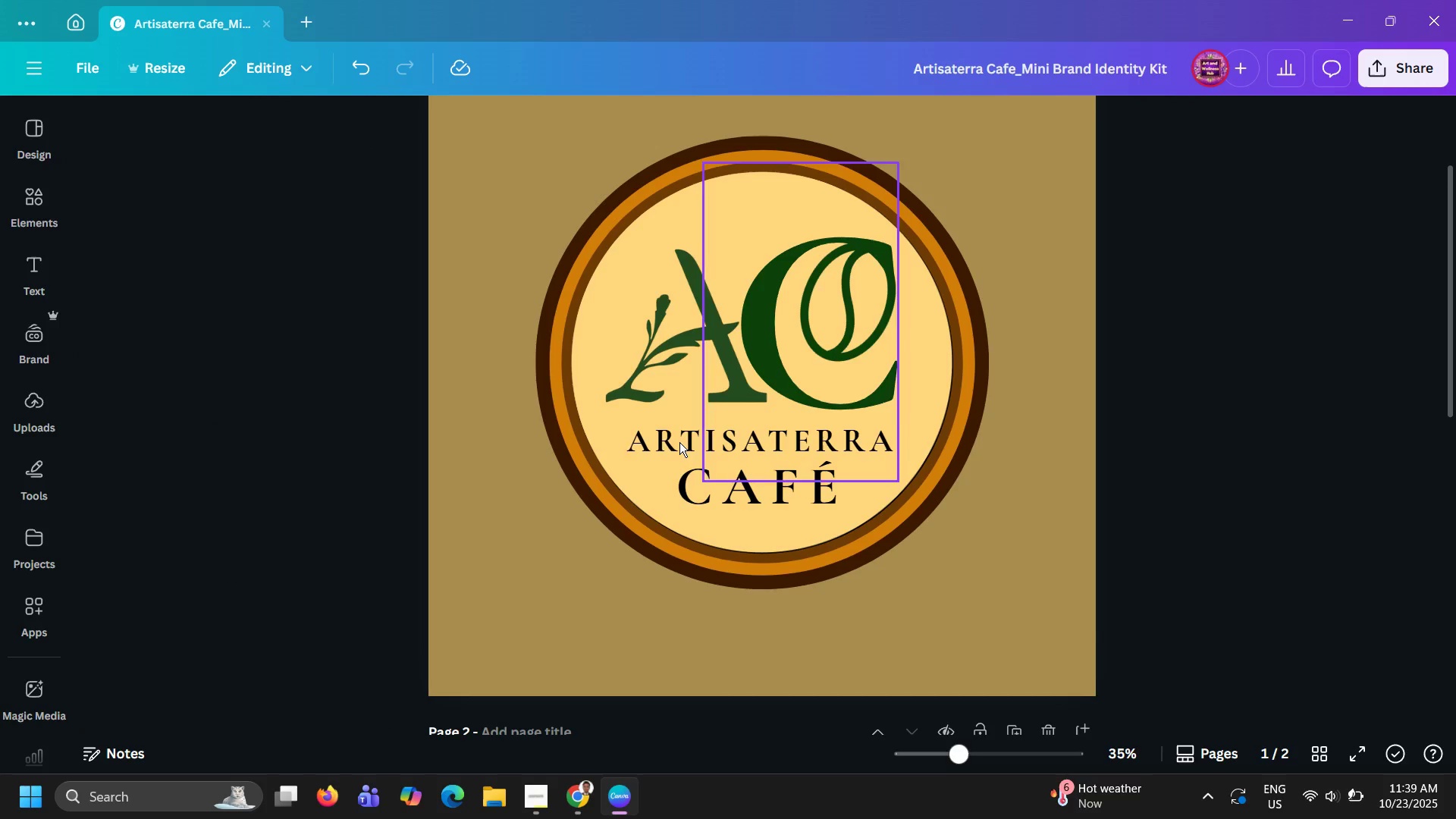 
left_click([663, 442])
 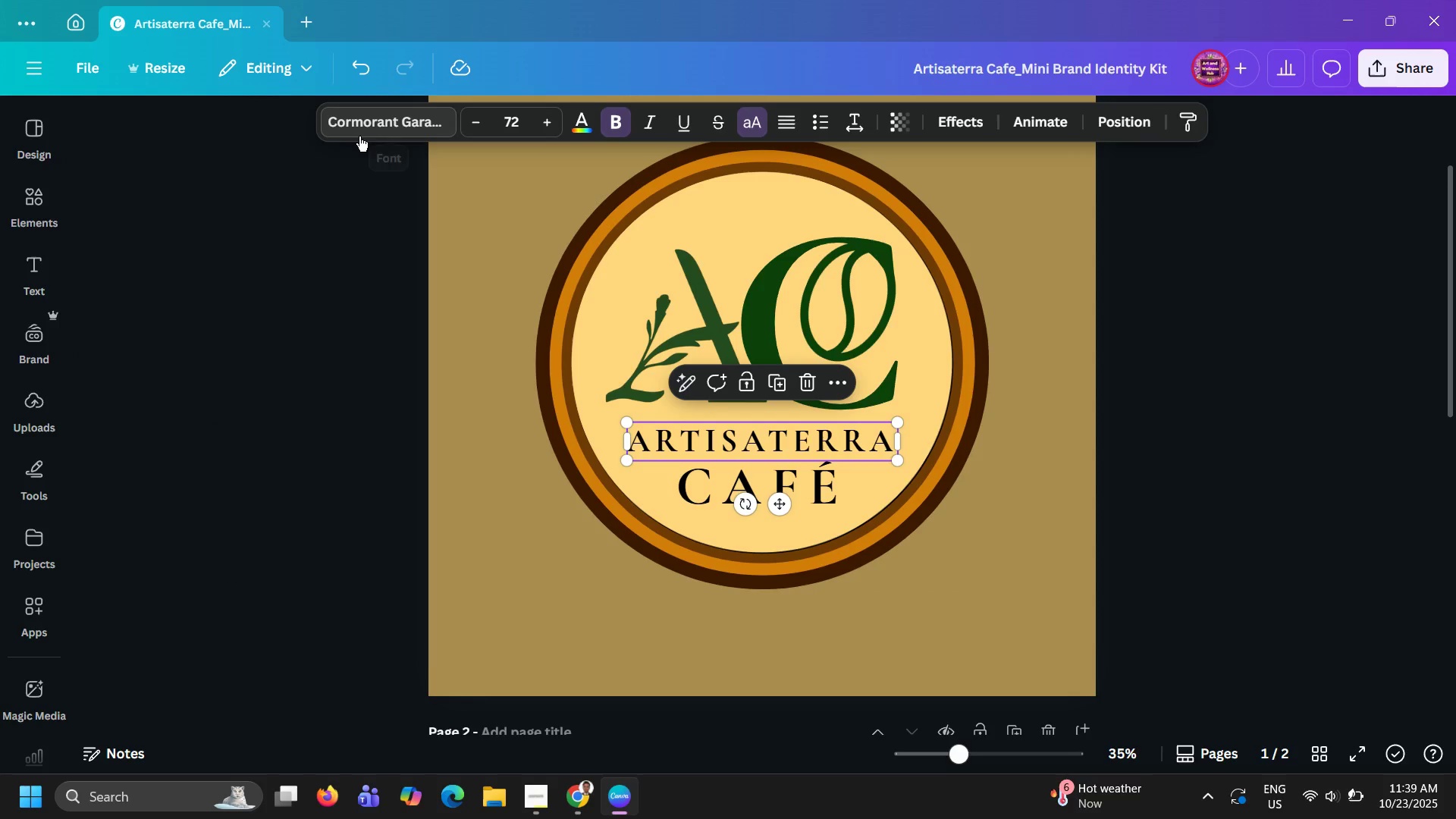 
left_click([326, 219])
 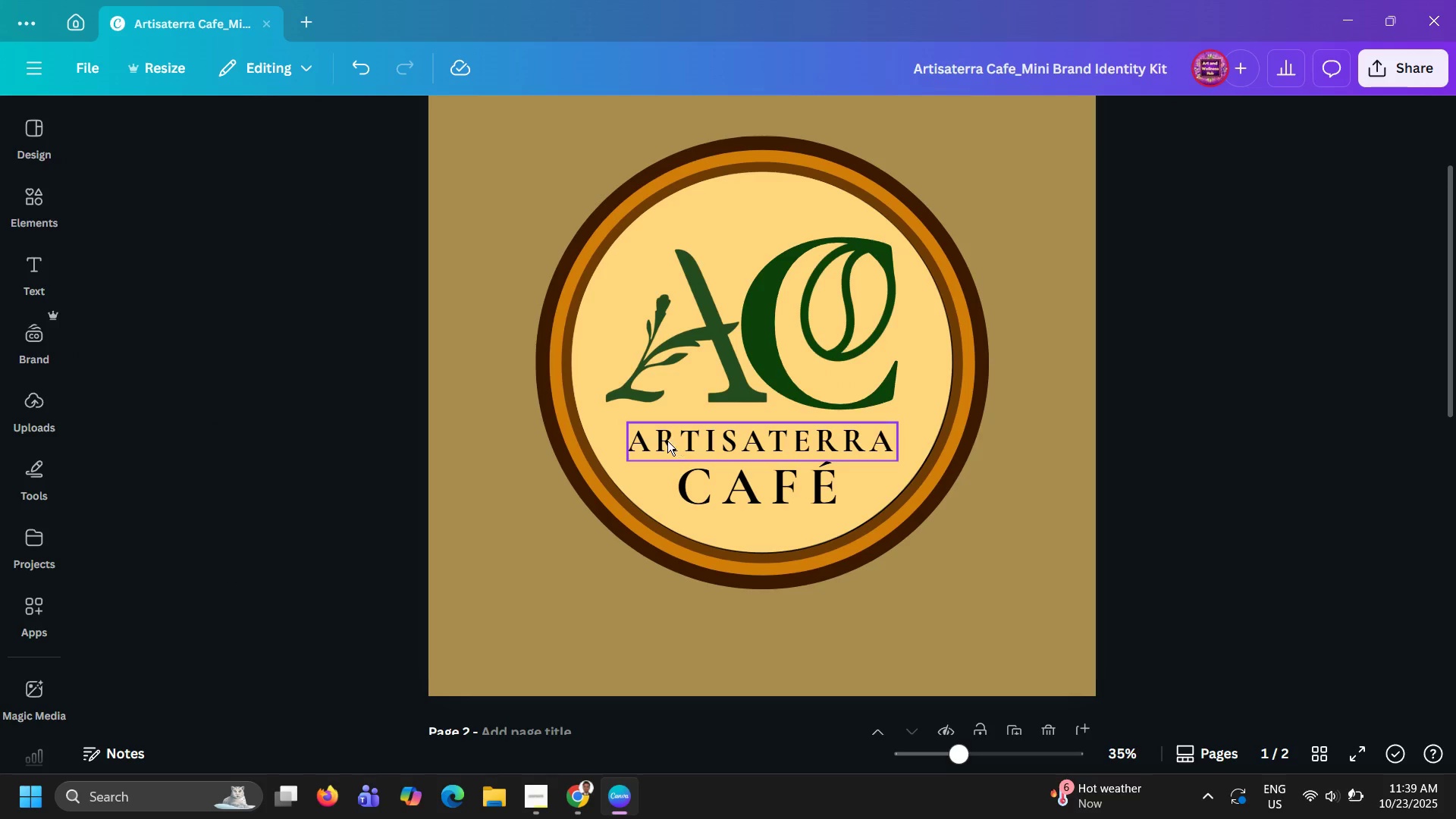 
left_click([667, 441])
 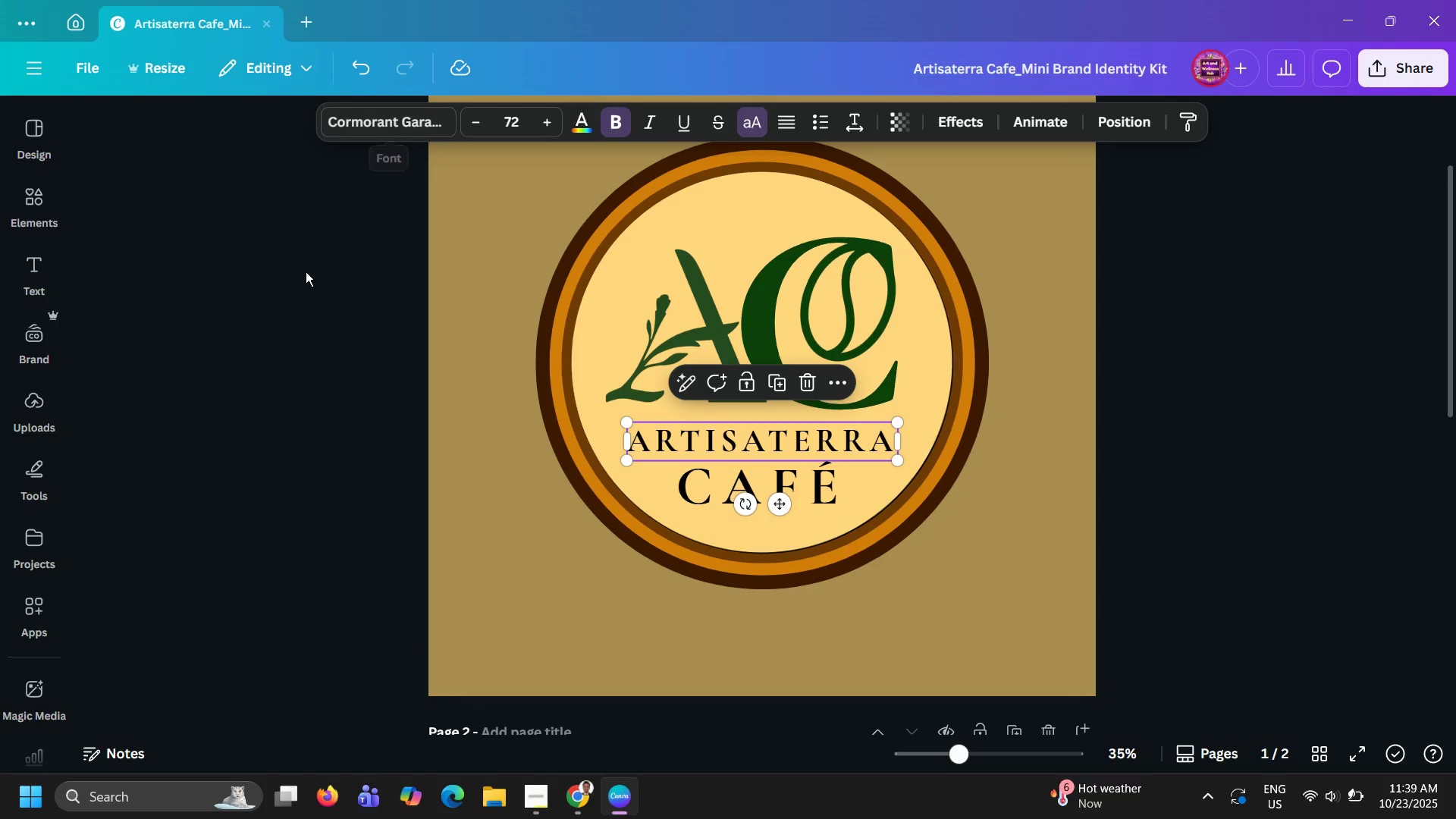 
left_click([305, 273])
 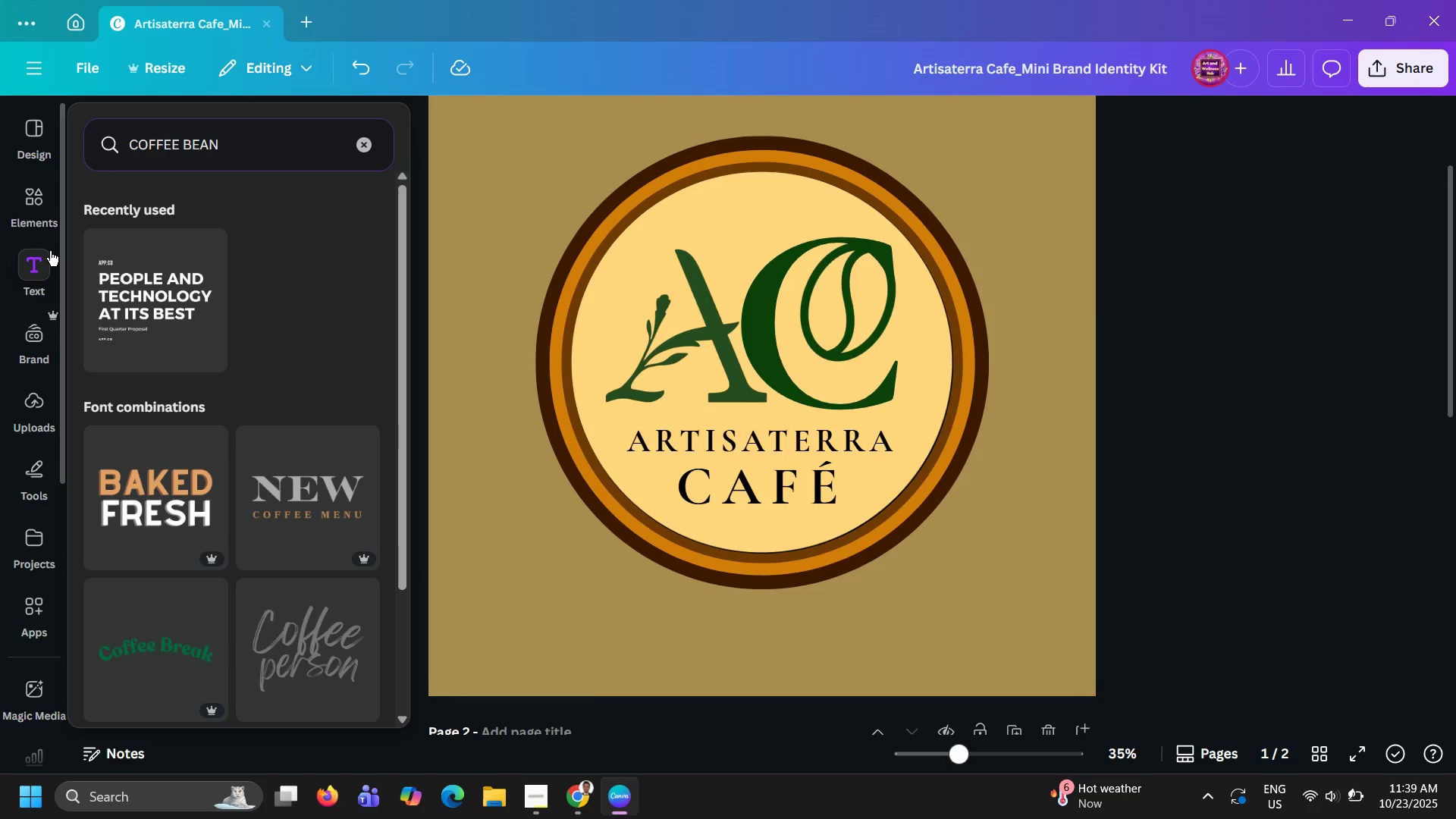 
left_click([50, 251])
 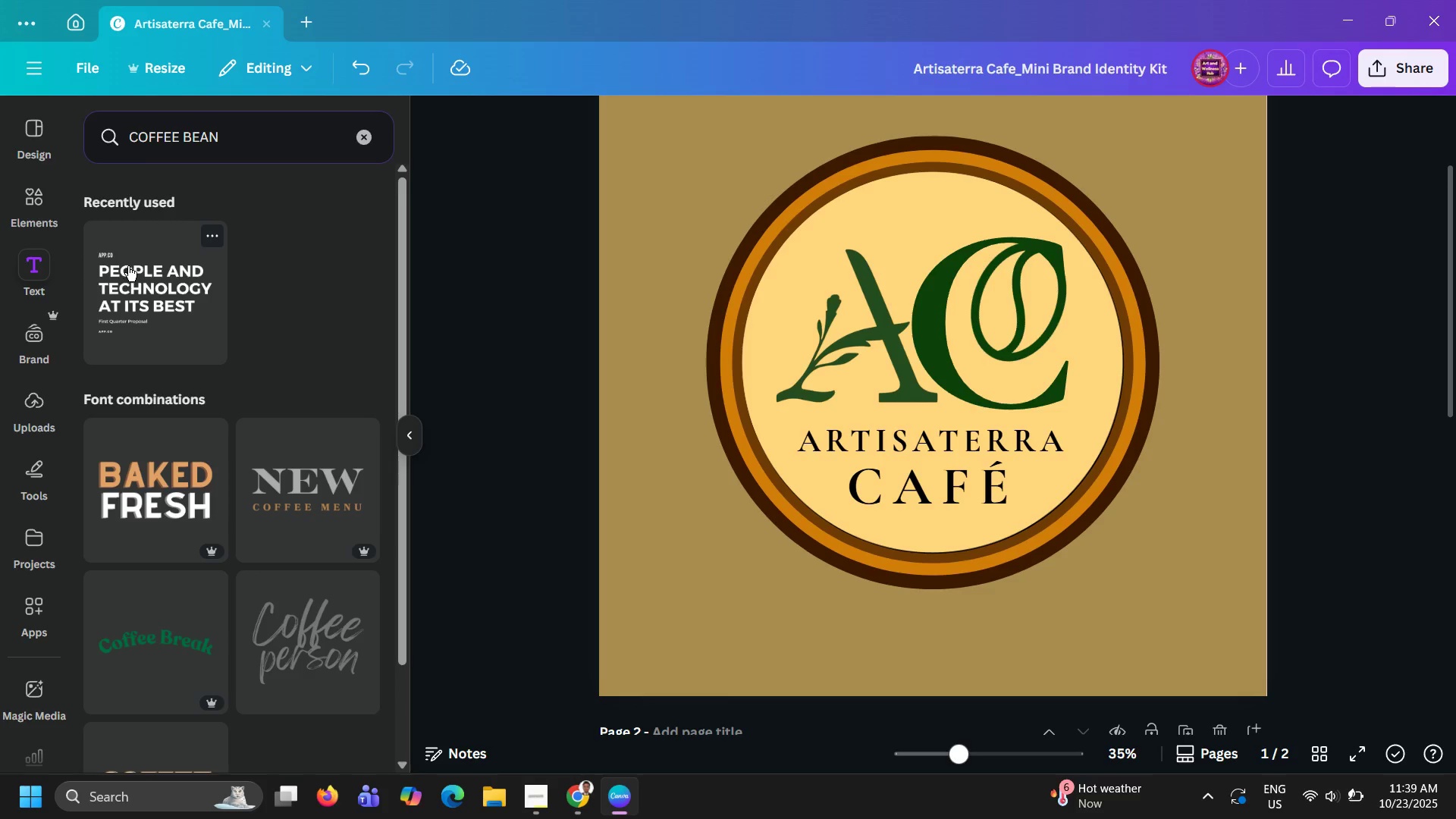 
scroll: coordinate [157, 256], scroll_direction: none, amount: 0.0
 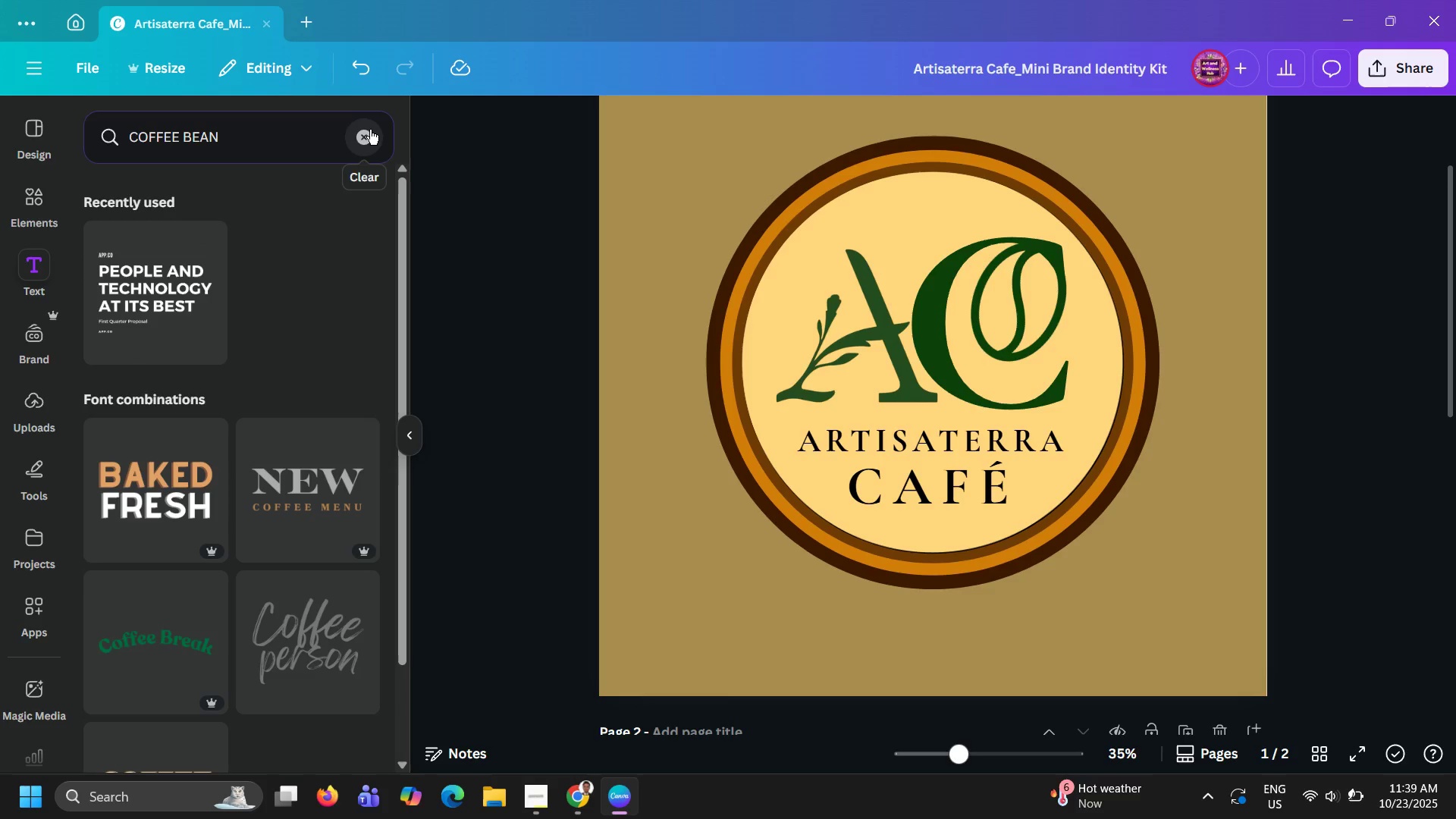 
left_click([370, 130])
 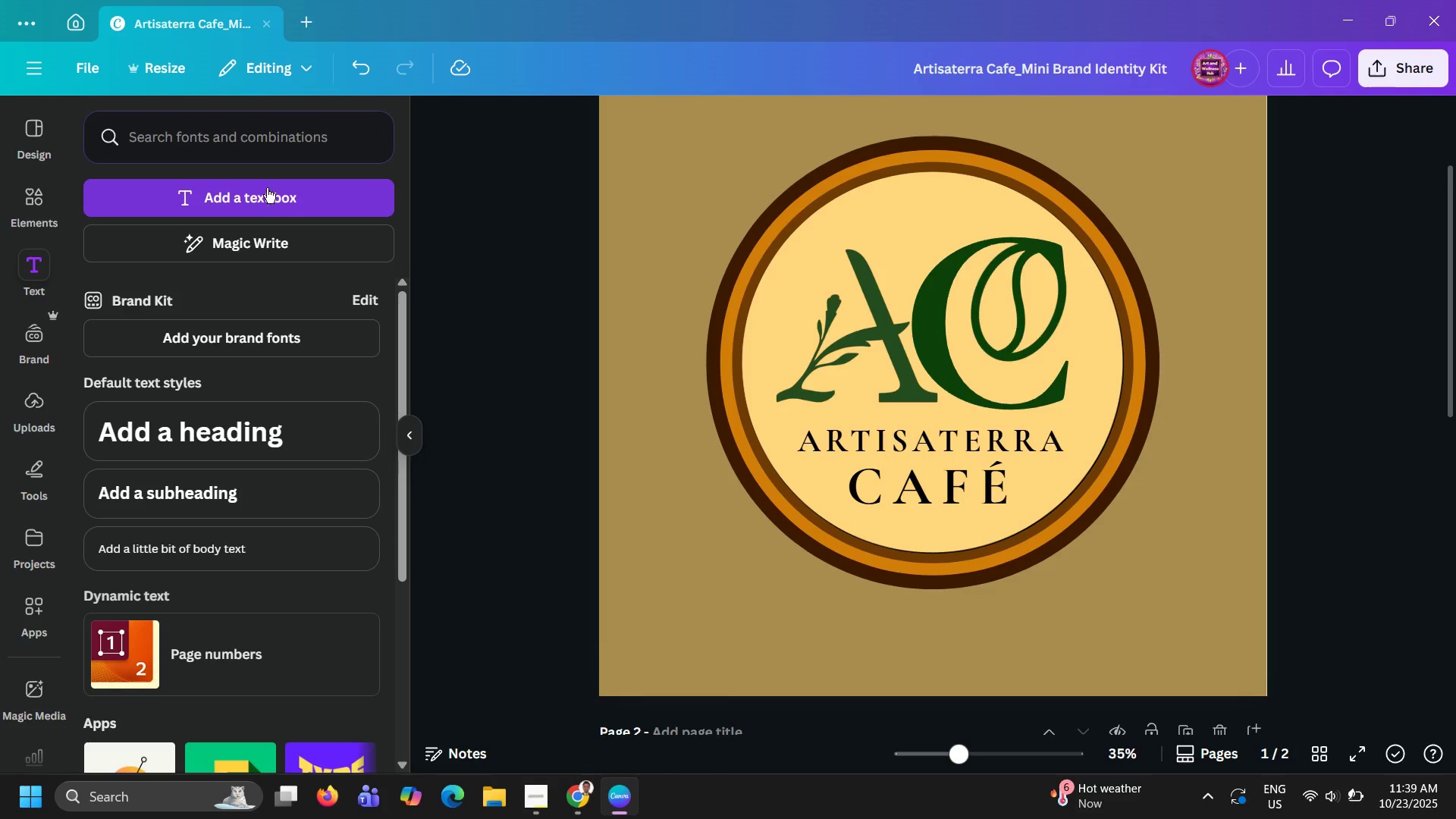 
left_click([266, 191])
 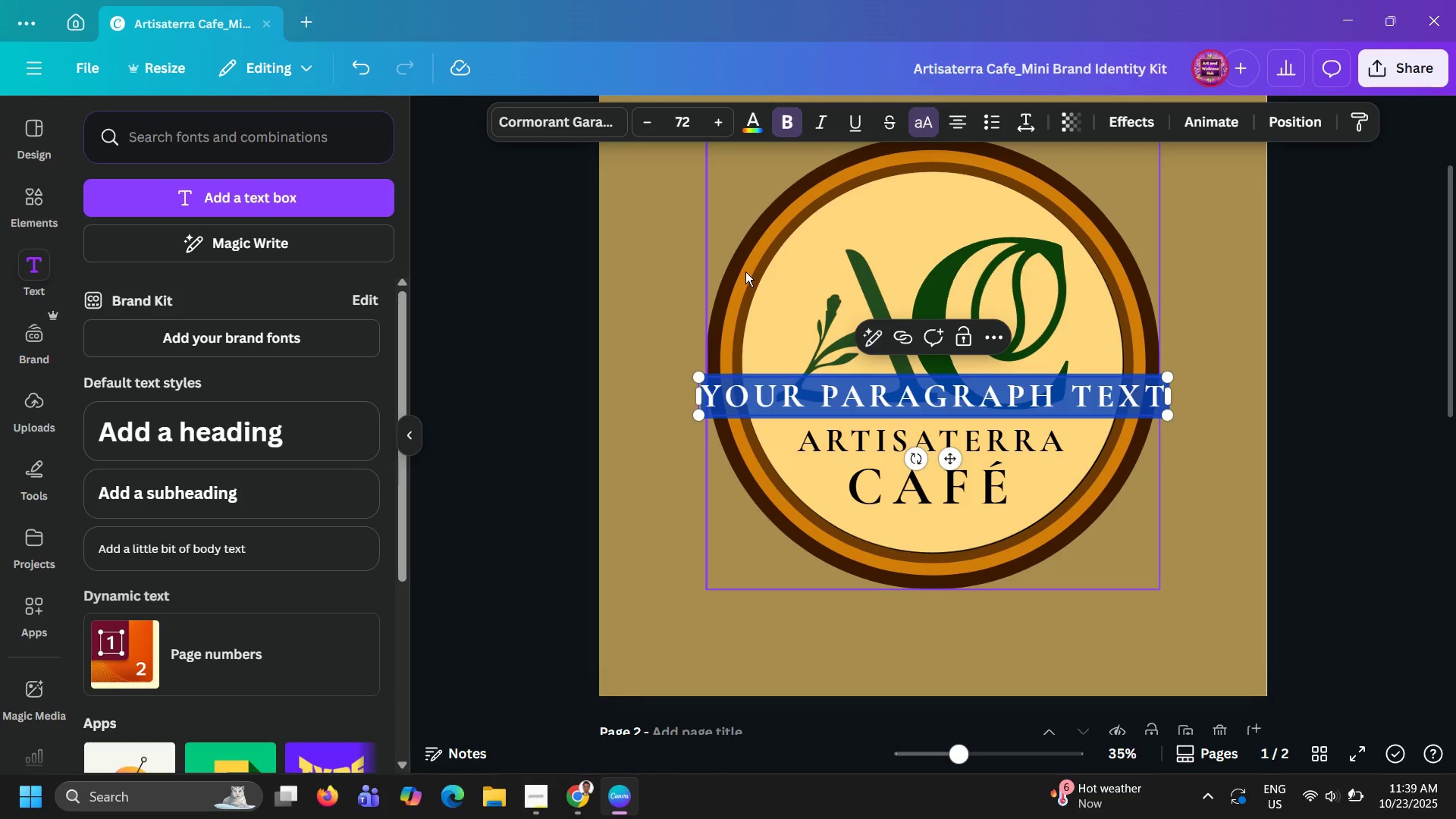 
type(BRAND LOGO)
 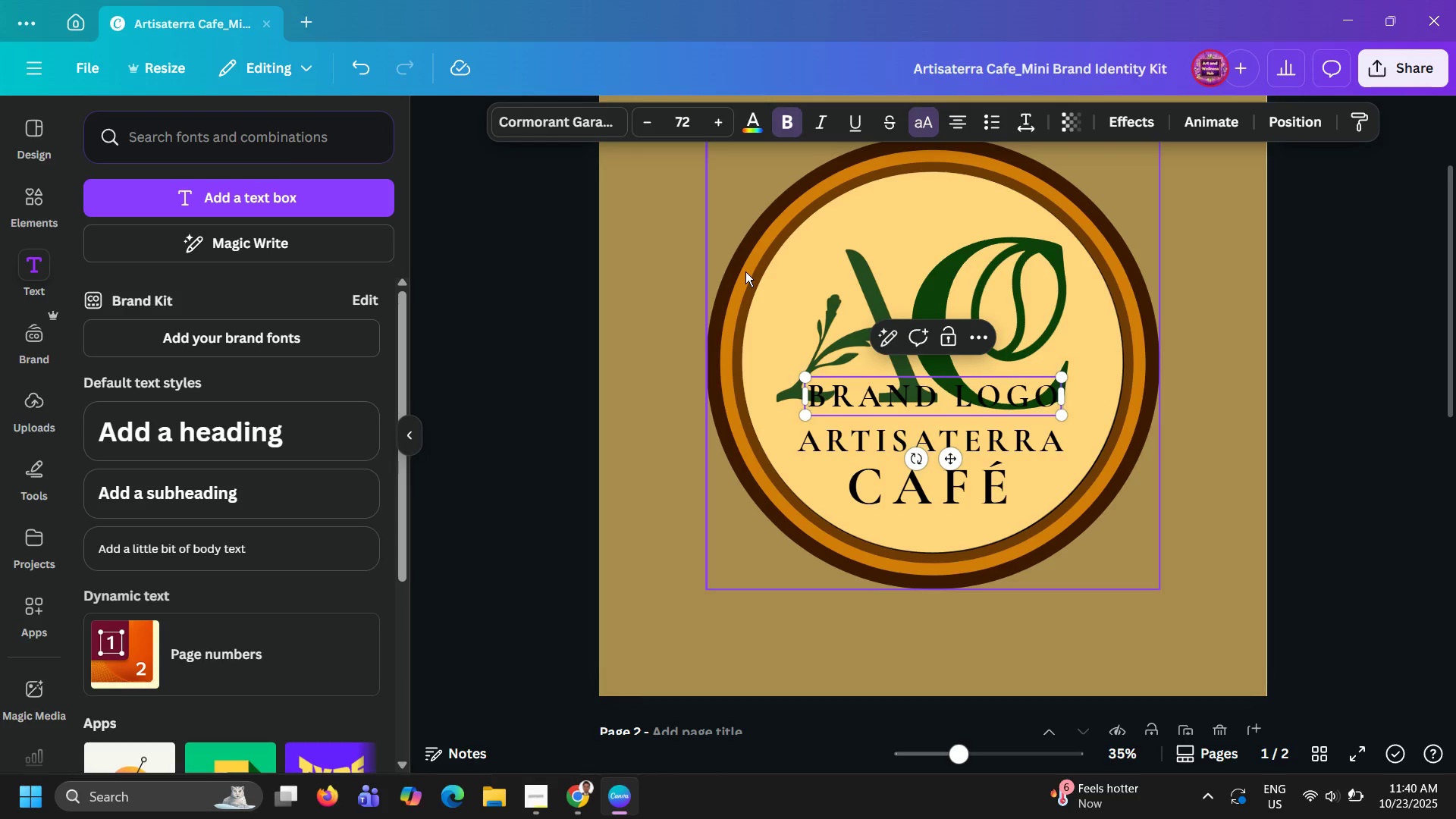 
left_click([540, 290])
 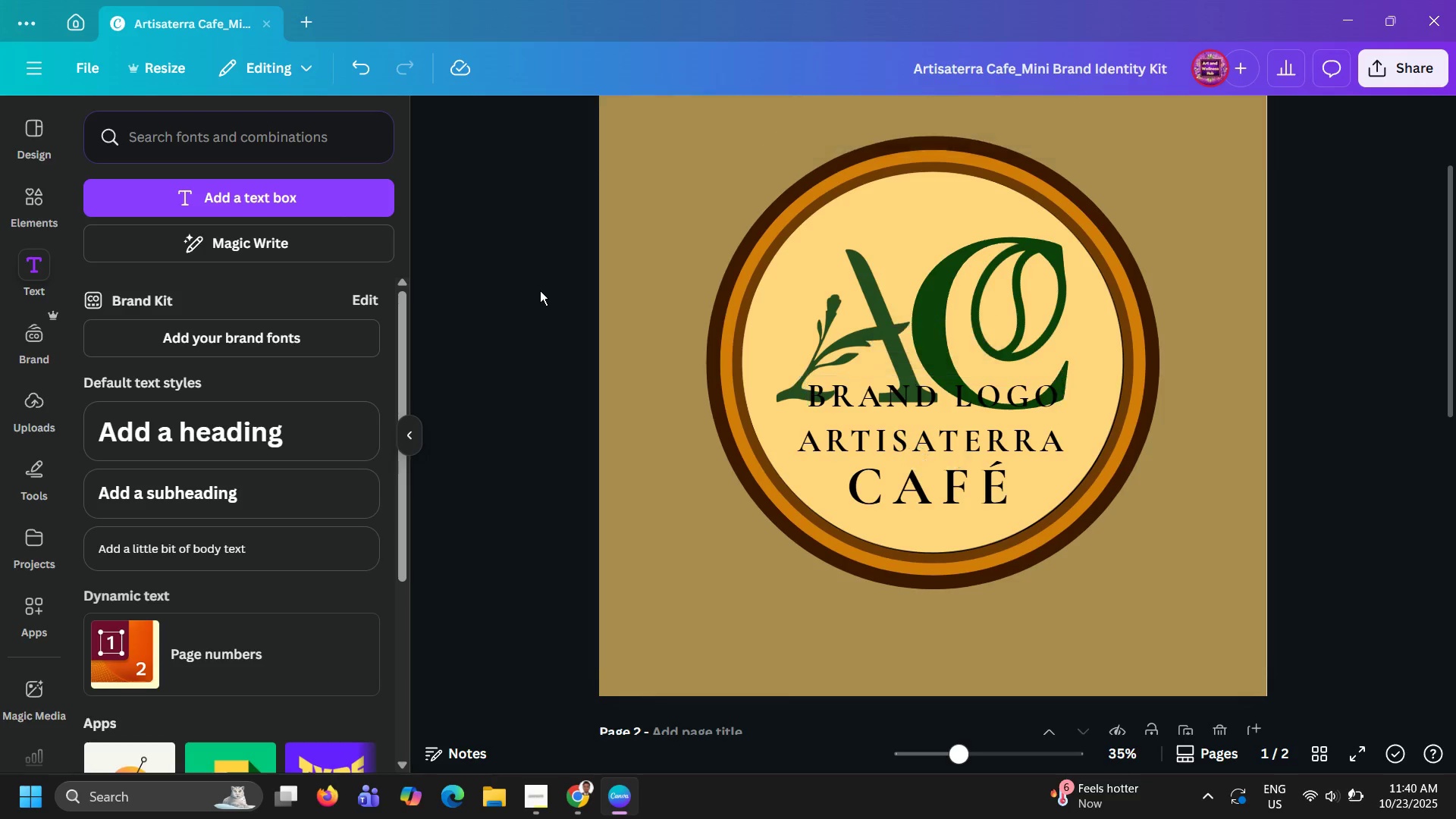 
scroll: coordinate [553, 325], scroll_direction: up, amount: 6.0
 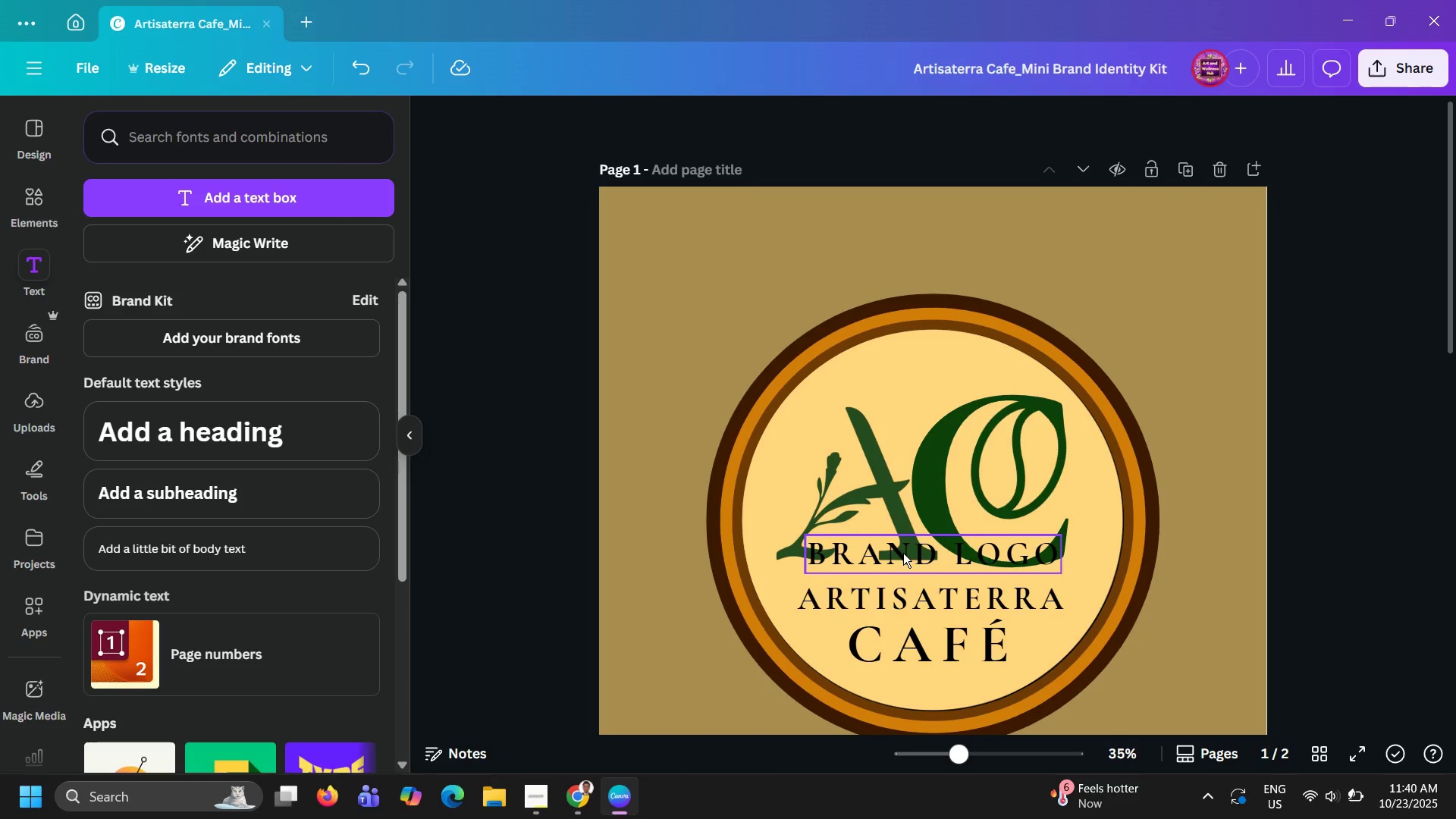 
left_click_drag(start_coordinate=[903, 553], to_coordinate=[903, 253])
 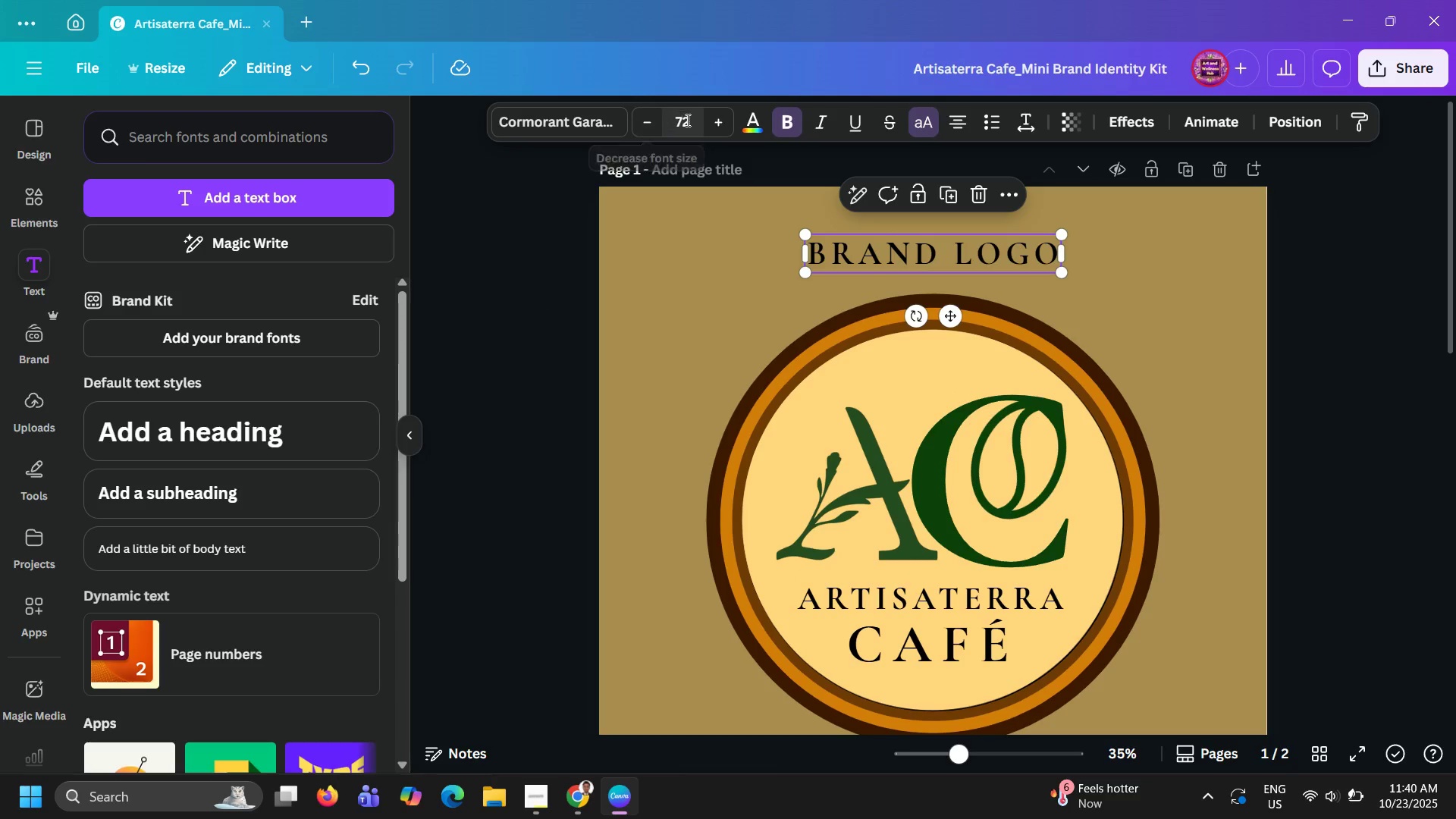 
left_click([686, 120])
 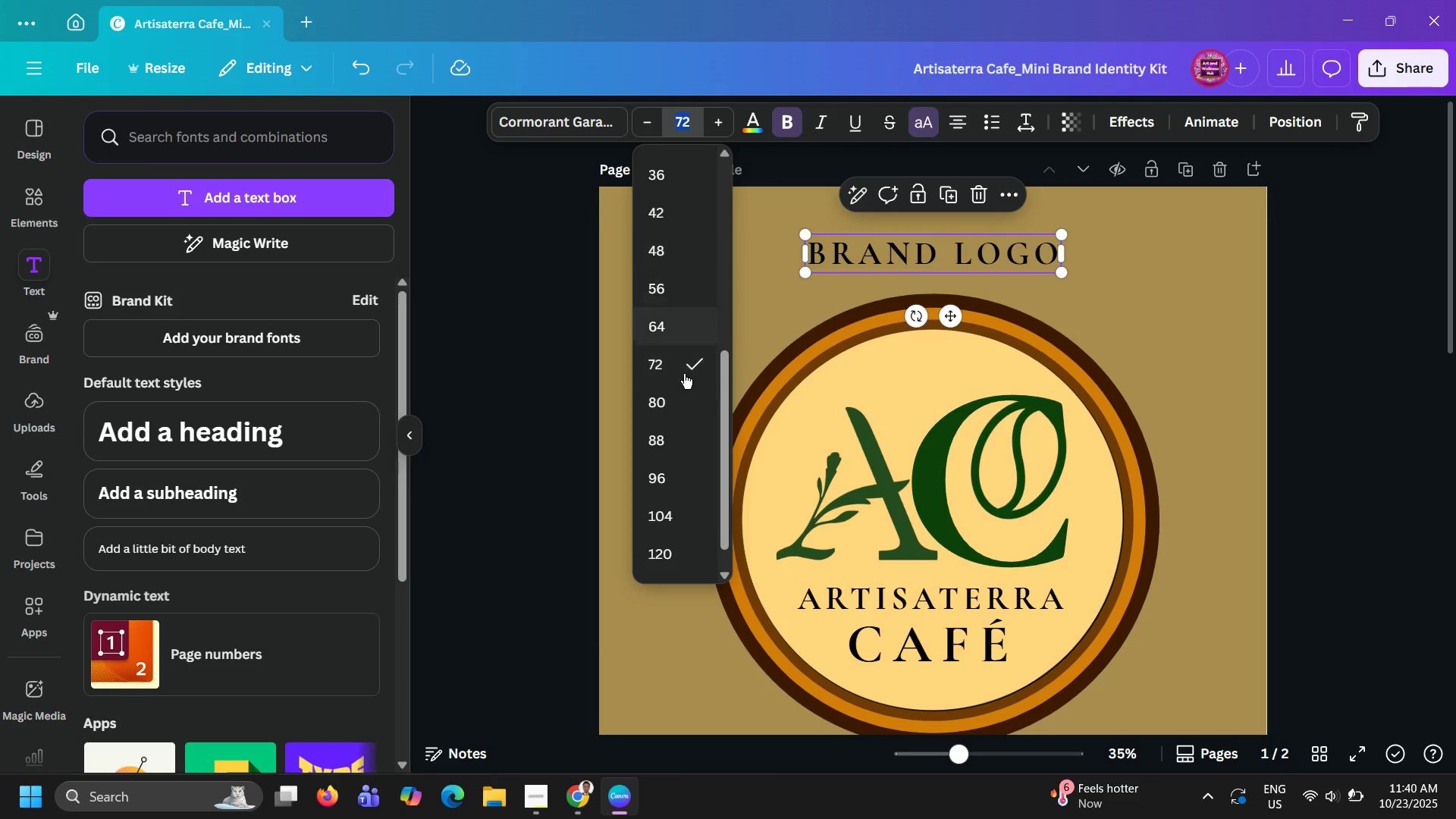 
scroll: coordinate [673, 538], scroll_direction: down, amount: 10.0
 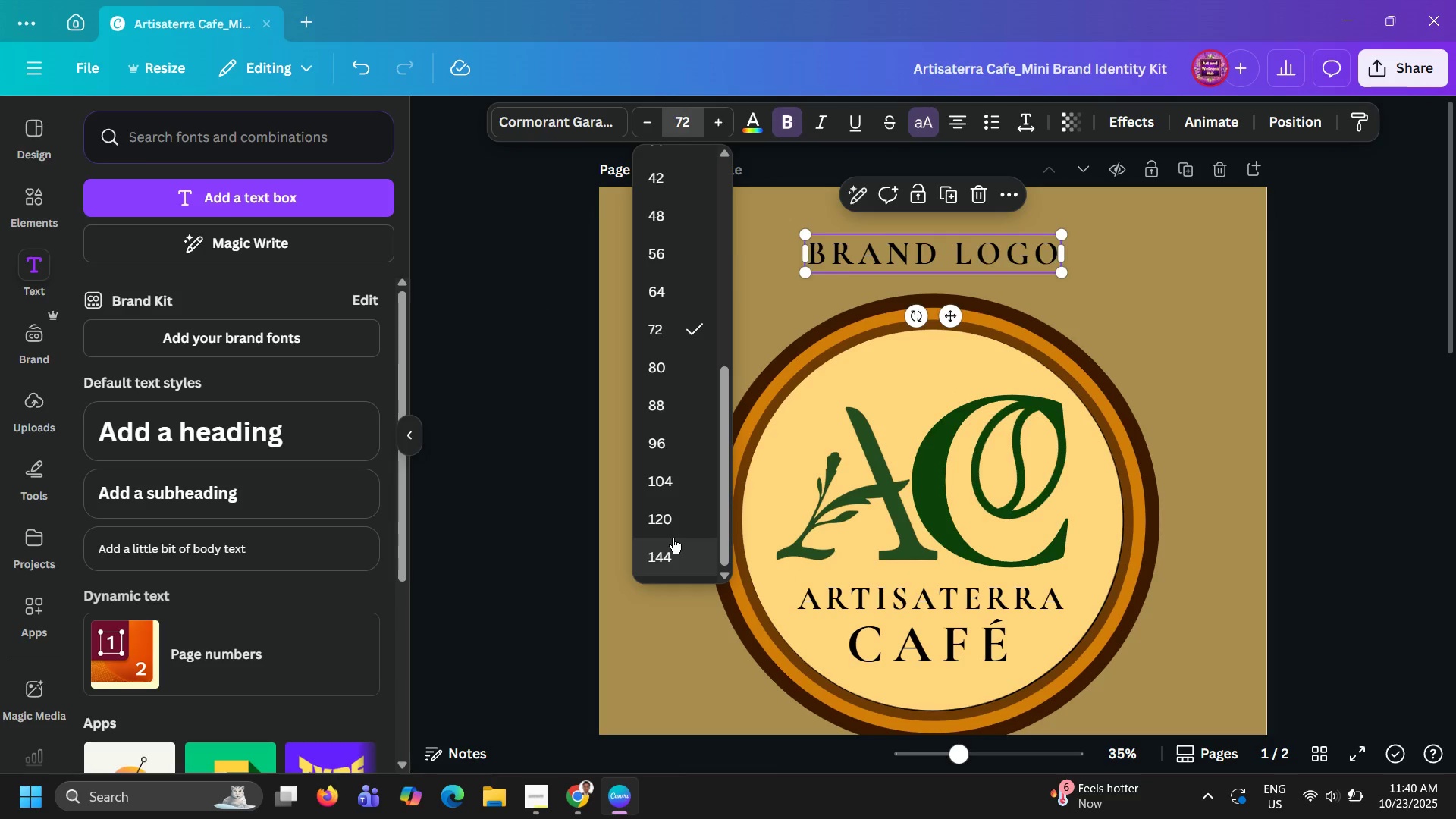 
left_click([673, 538])
 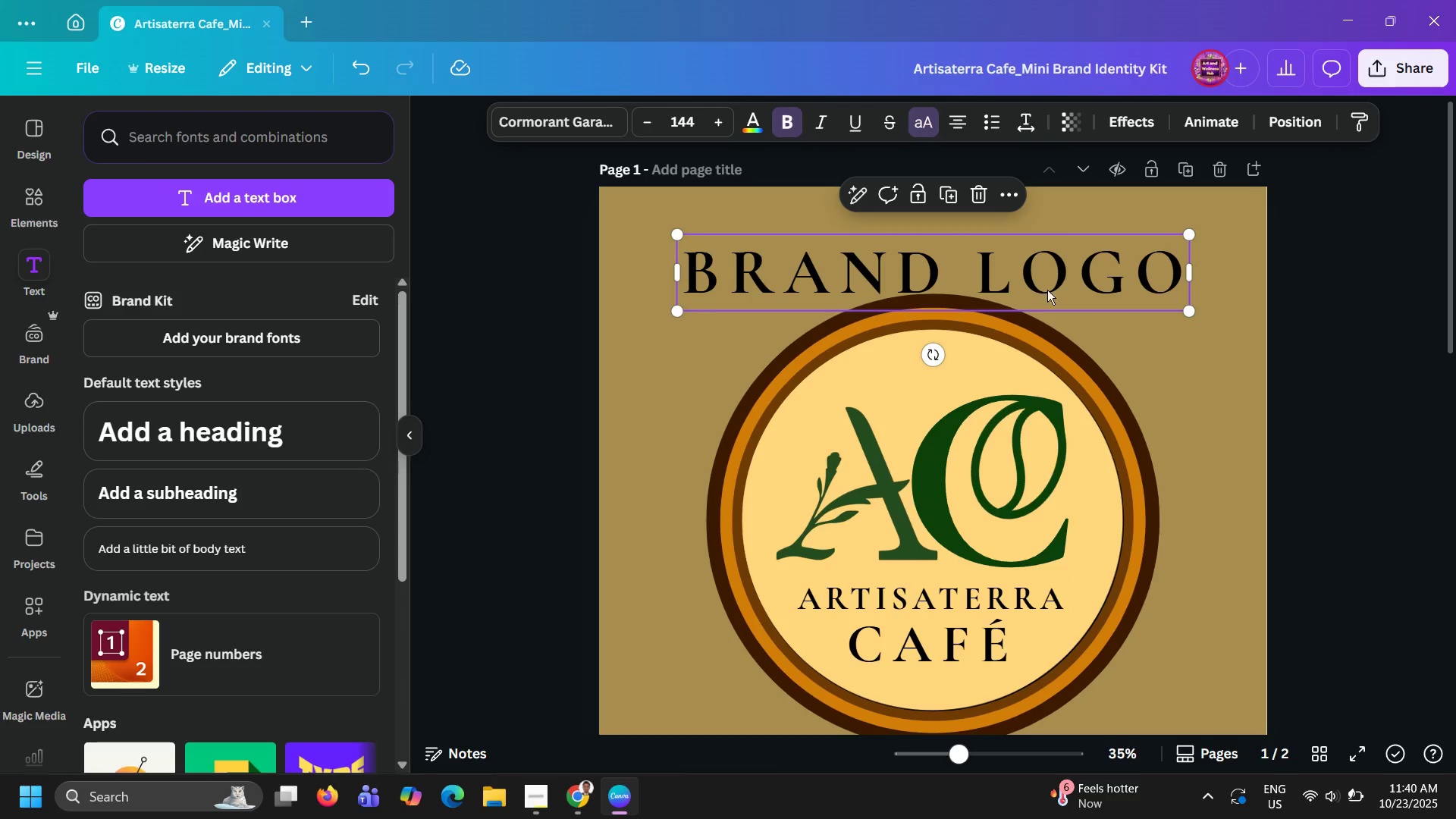 
left_click_drag(start_coordinate=[1062, 274], to_coordinate=[1057, 250])
 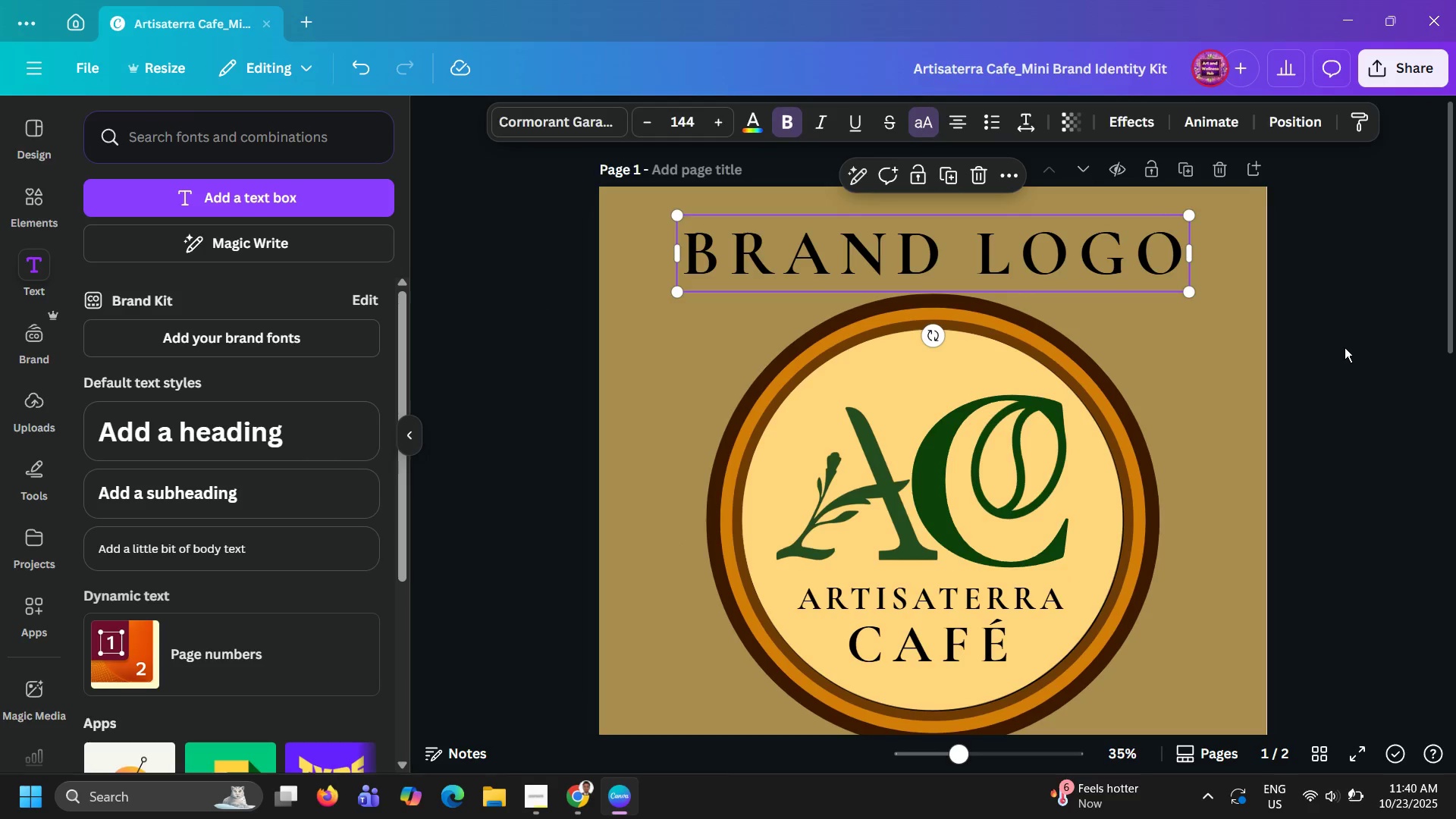 
left_click([1345, 347])
 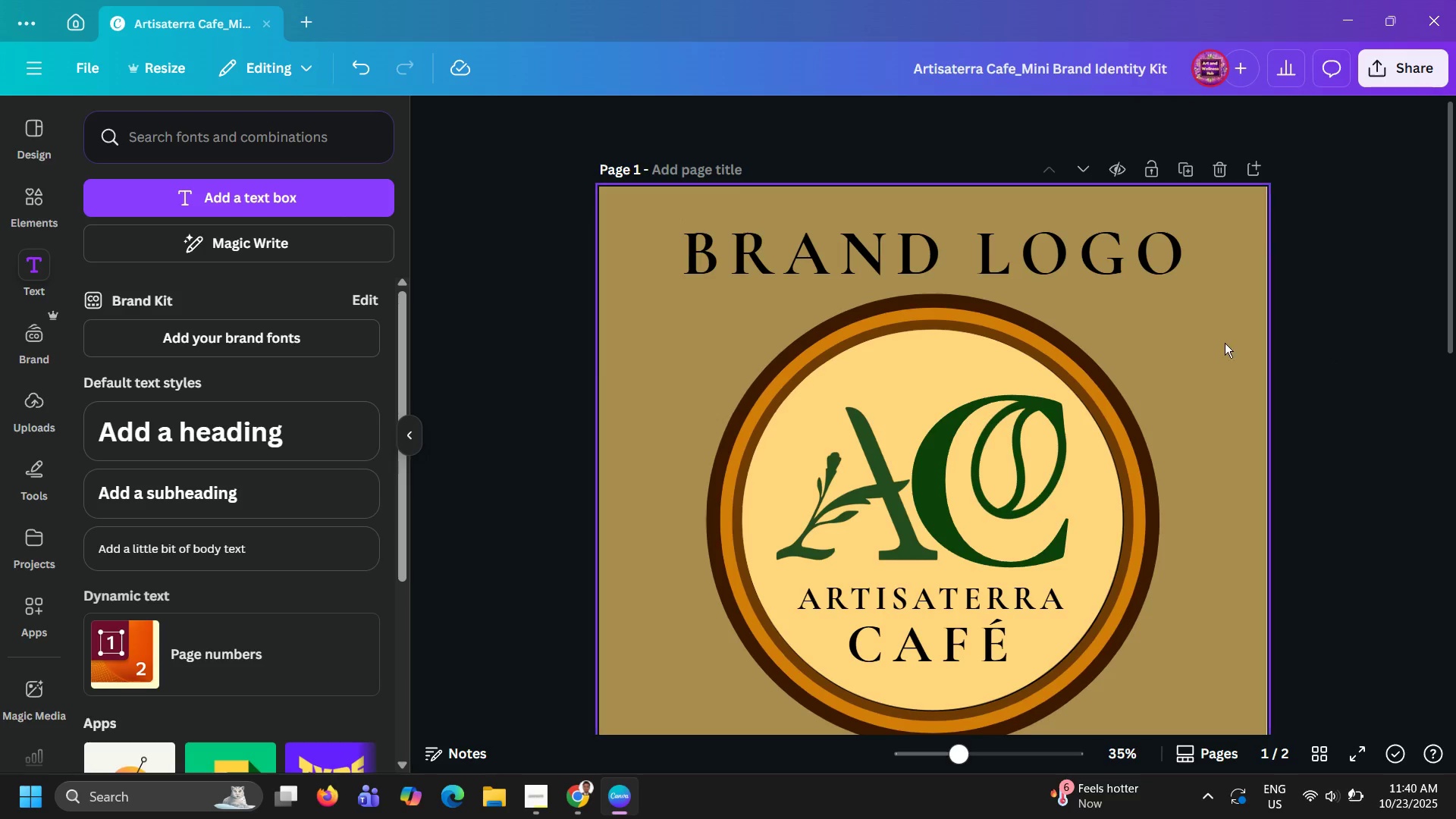 
scroll: coordinate [1386, 525], scroll_direction: up, amount: 1.0
 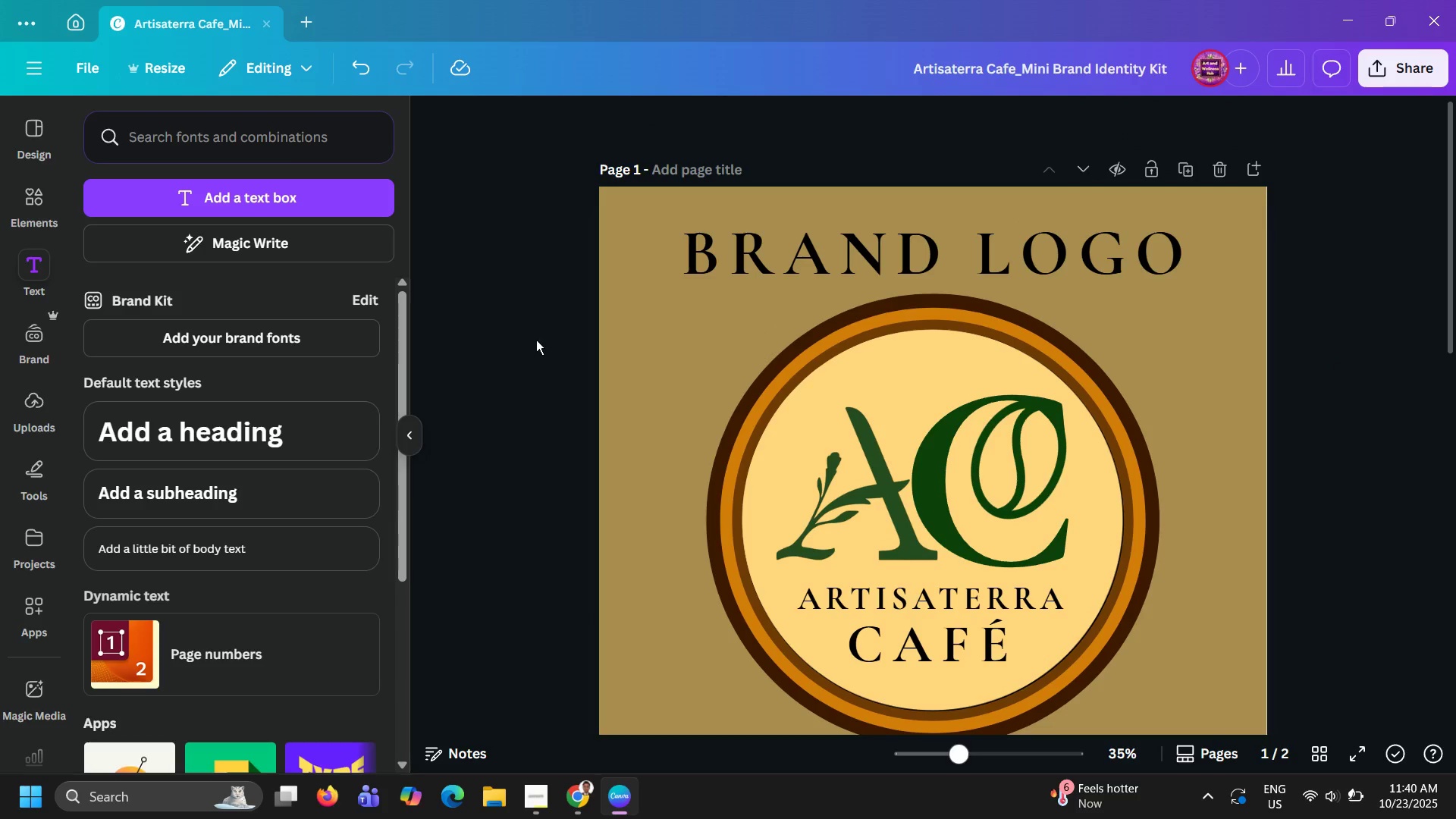 
left_click_drag(start_coordinate=[540, 322], to_coordinate=[1242, 711])
 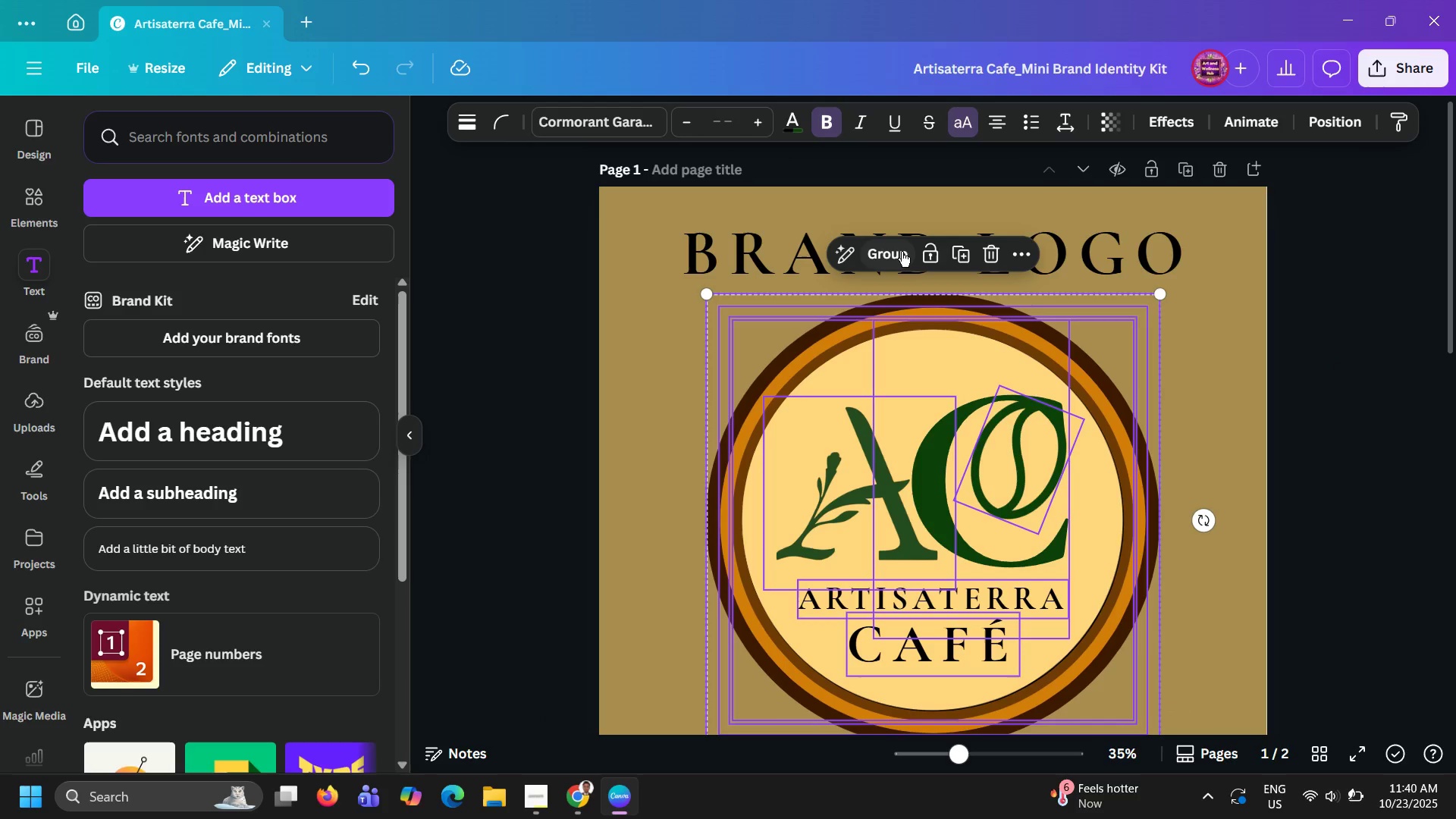 
left_click([902, 252])
 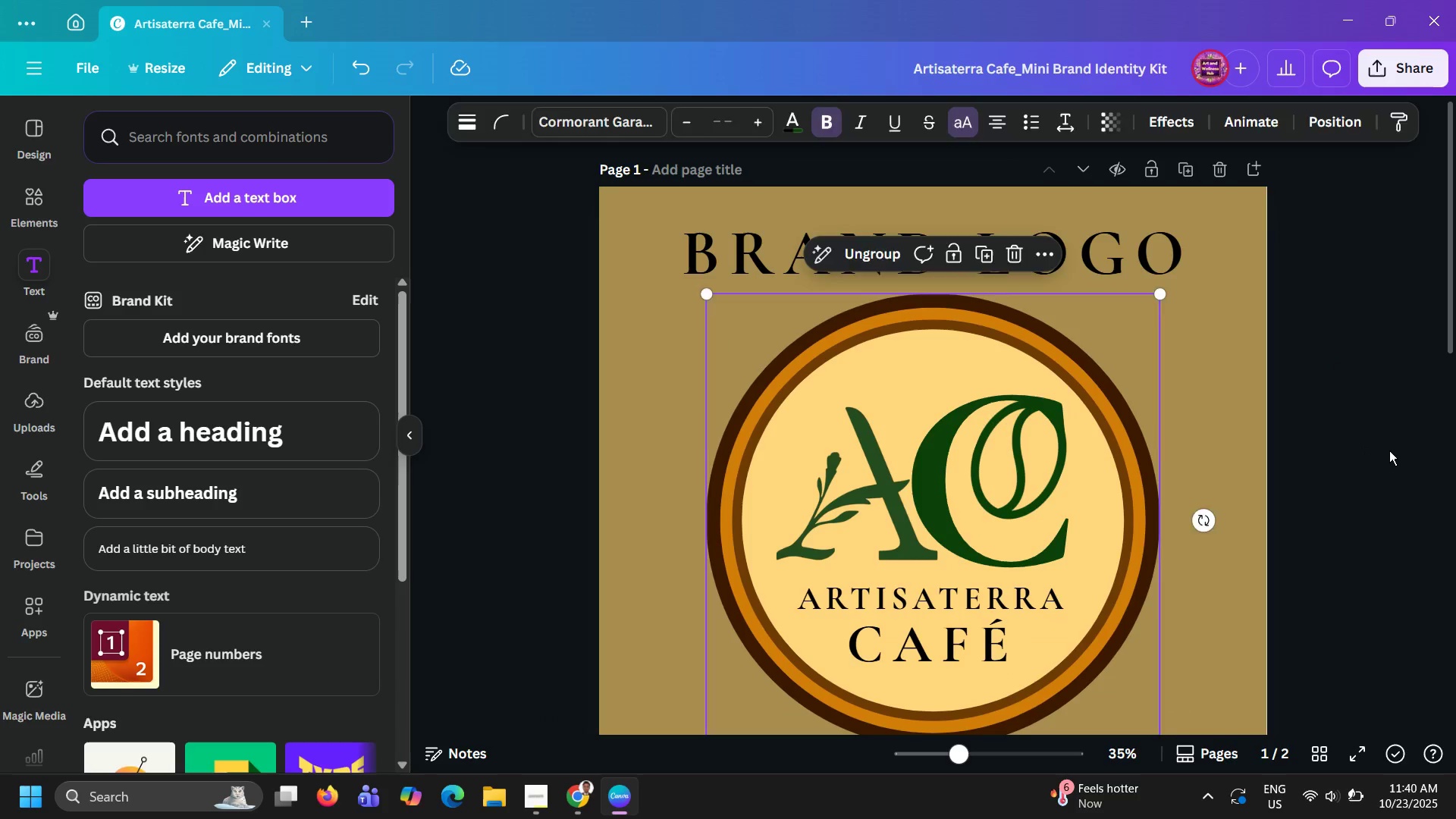 
left_click([1389, 450])
 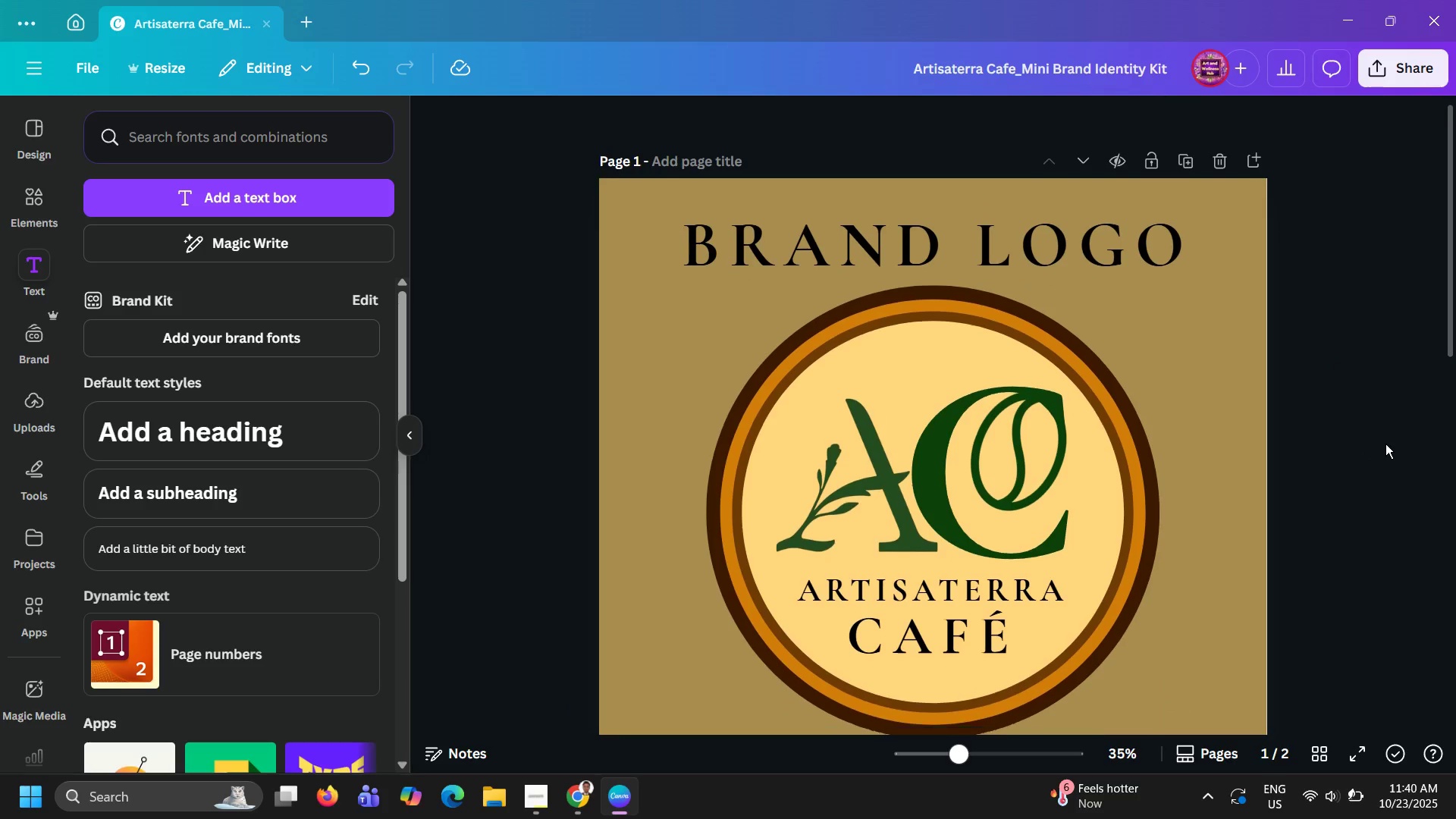 
scroll: coordinate [1389, 450], scroll_direction: down, amount: 5.0
 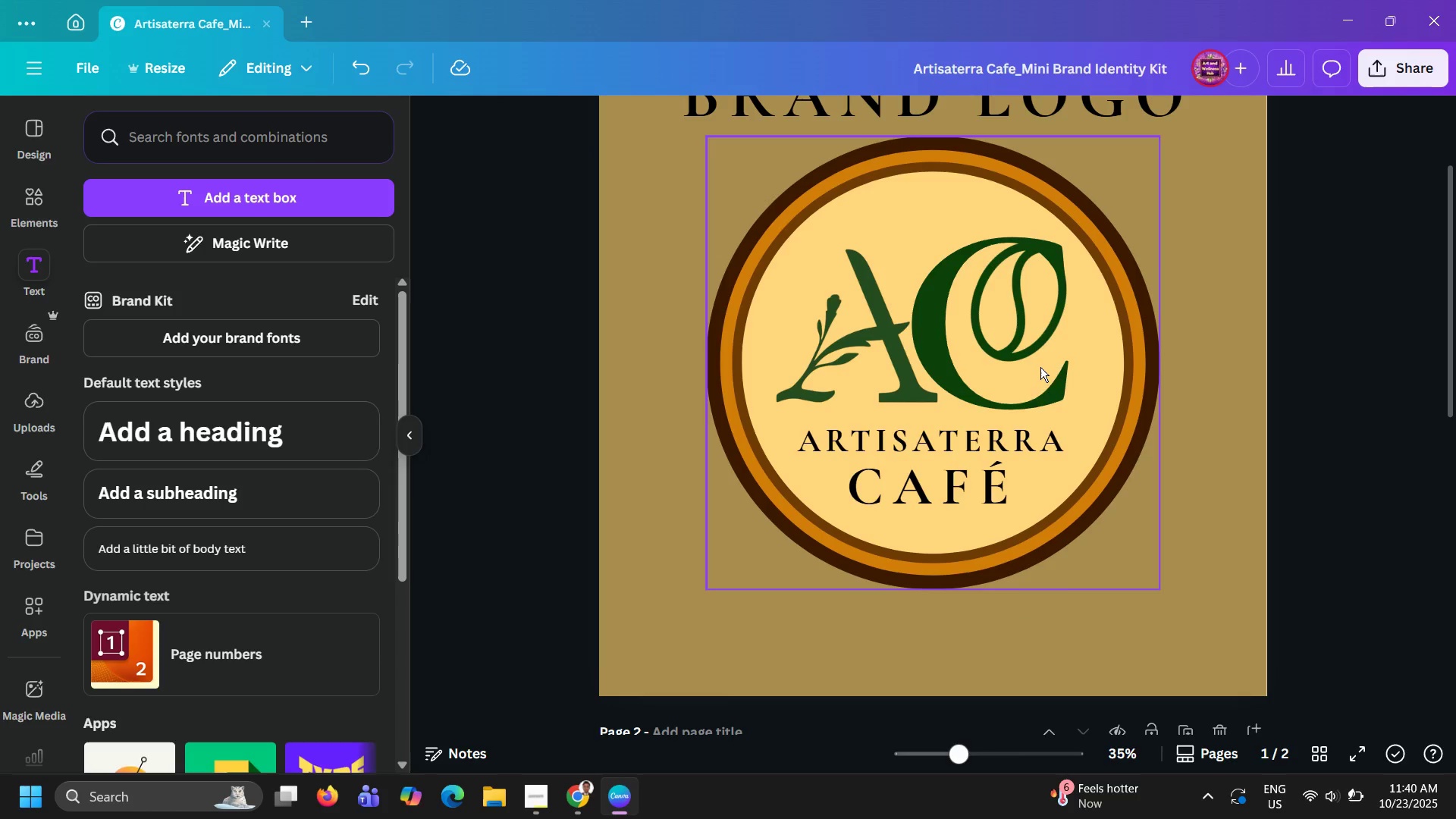 
left_click_drag(start_coordinate=[1040, 368], to_coordinate=[1041, 413])
 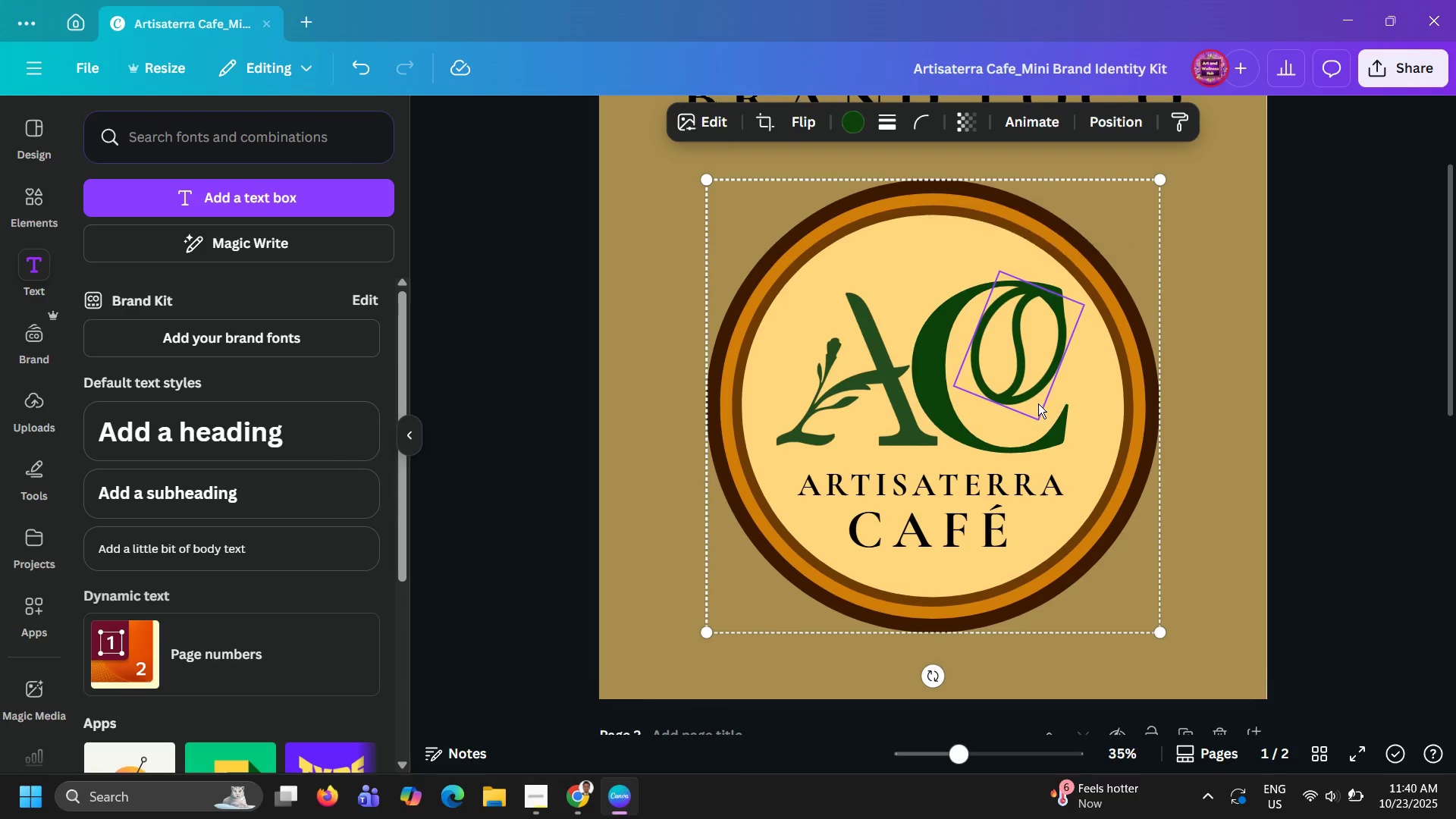 
scroll: coordinate [1038, 403], scroll_direction: up, amount: 6.0
 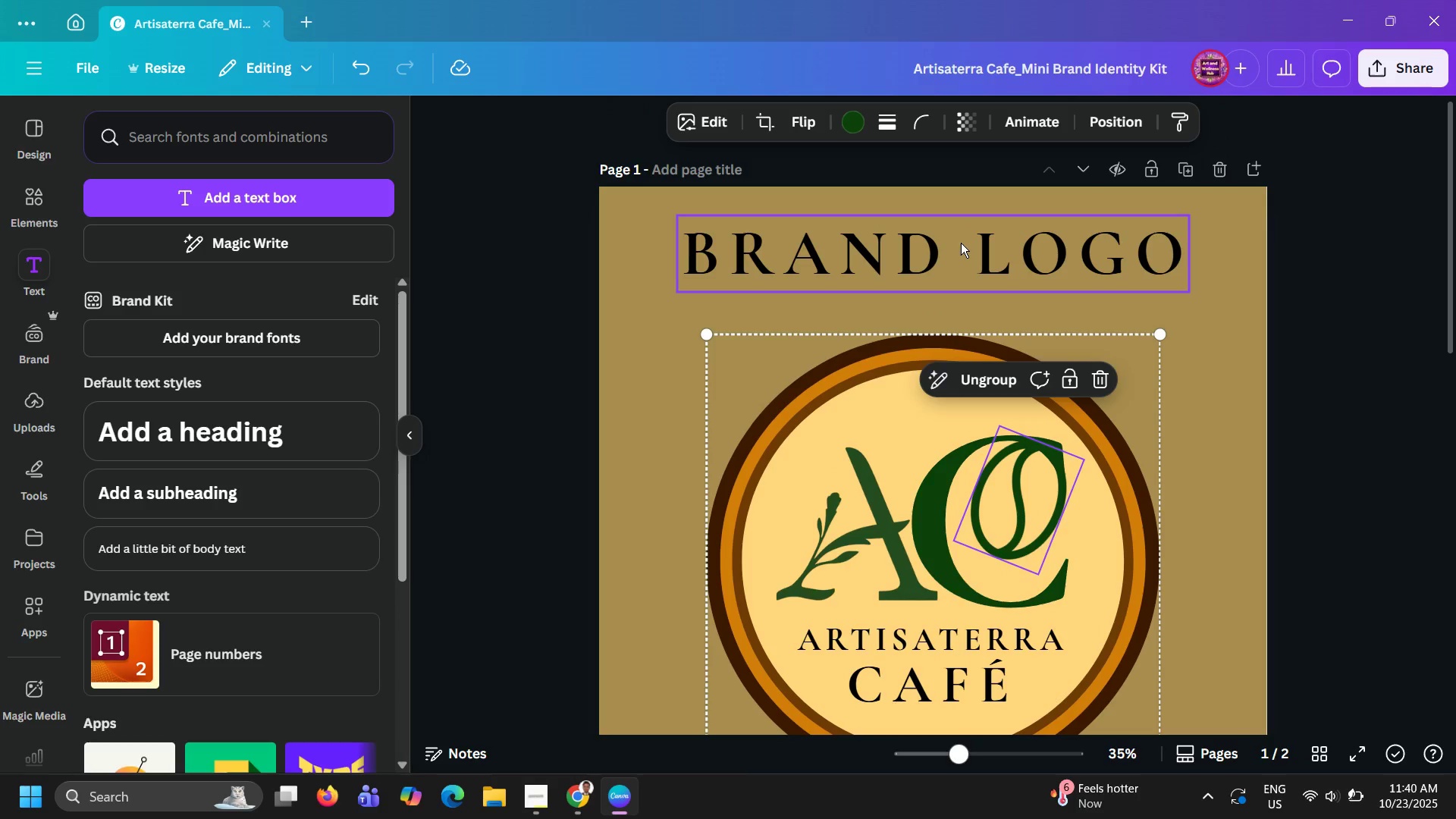 
left_click_drag(start_coordinate=[961, 243], to_coordinate=[961, 262])
 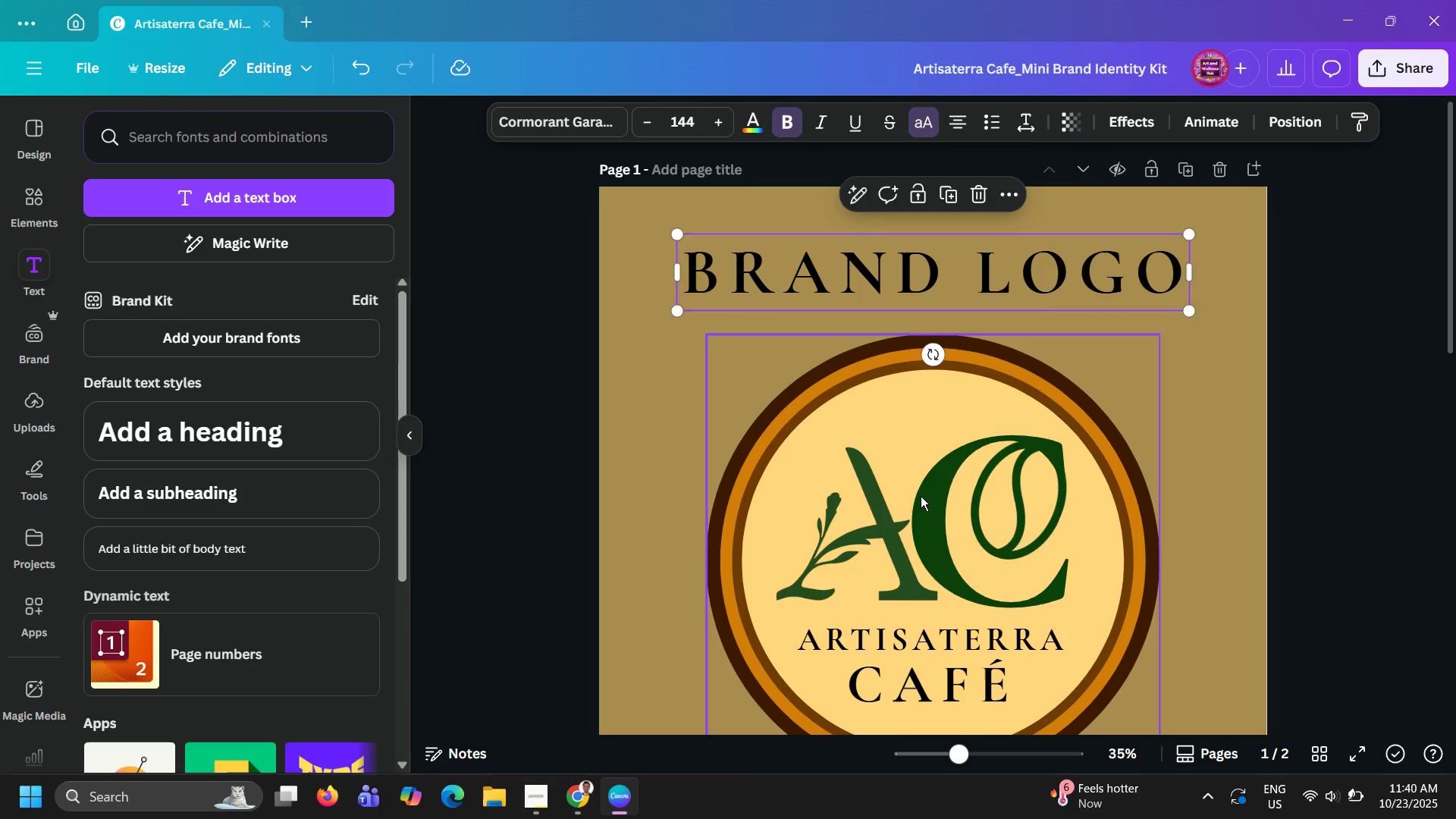 
left_click_drag(start_coordinate=[921, 496], to_coordinate=[915, 479])
 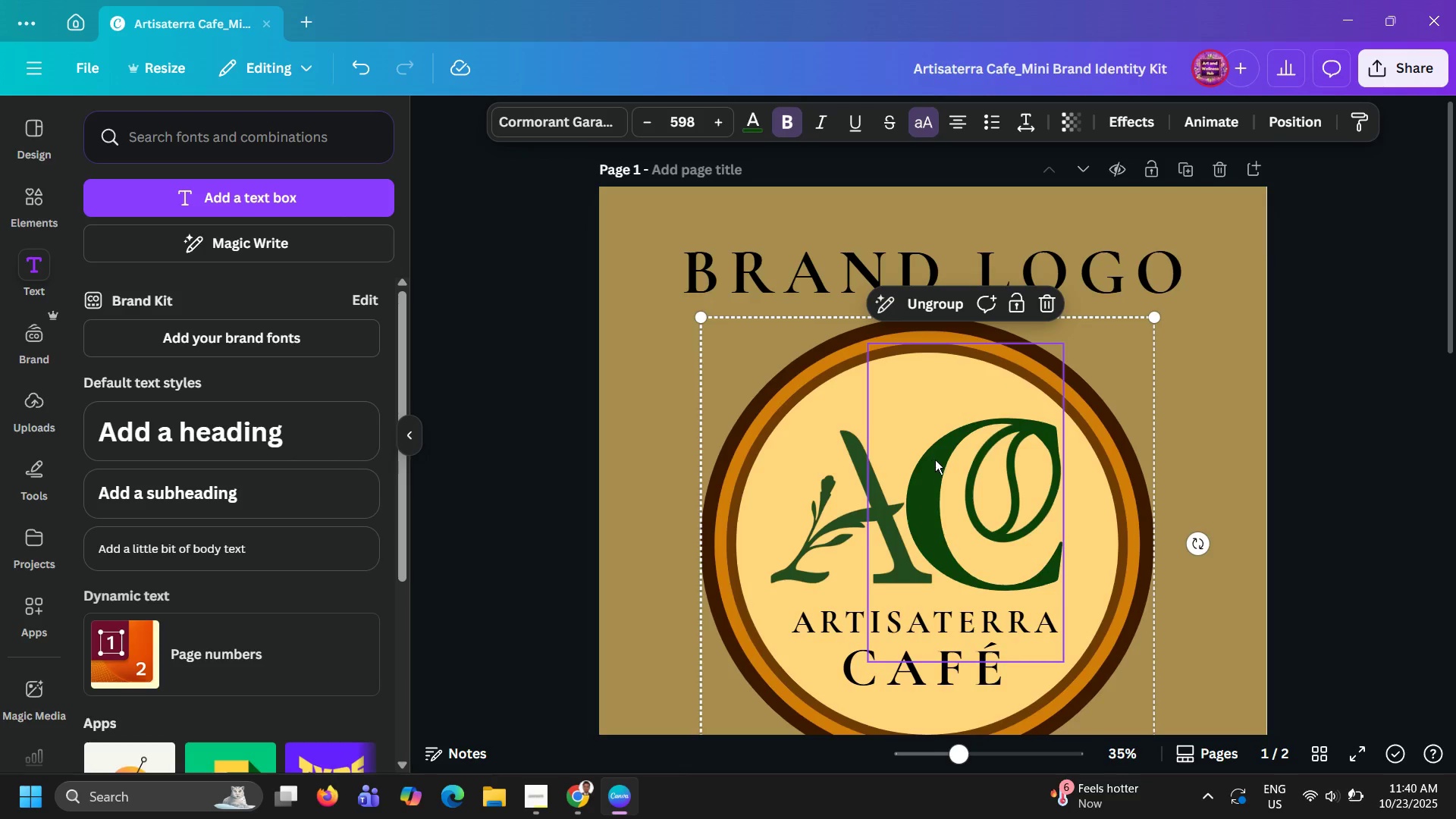 
hold_key(key=ControlLeft, duration=0.56)
scroll: coordinate [939, 456], scroll_direction: down, amount: 2.0
 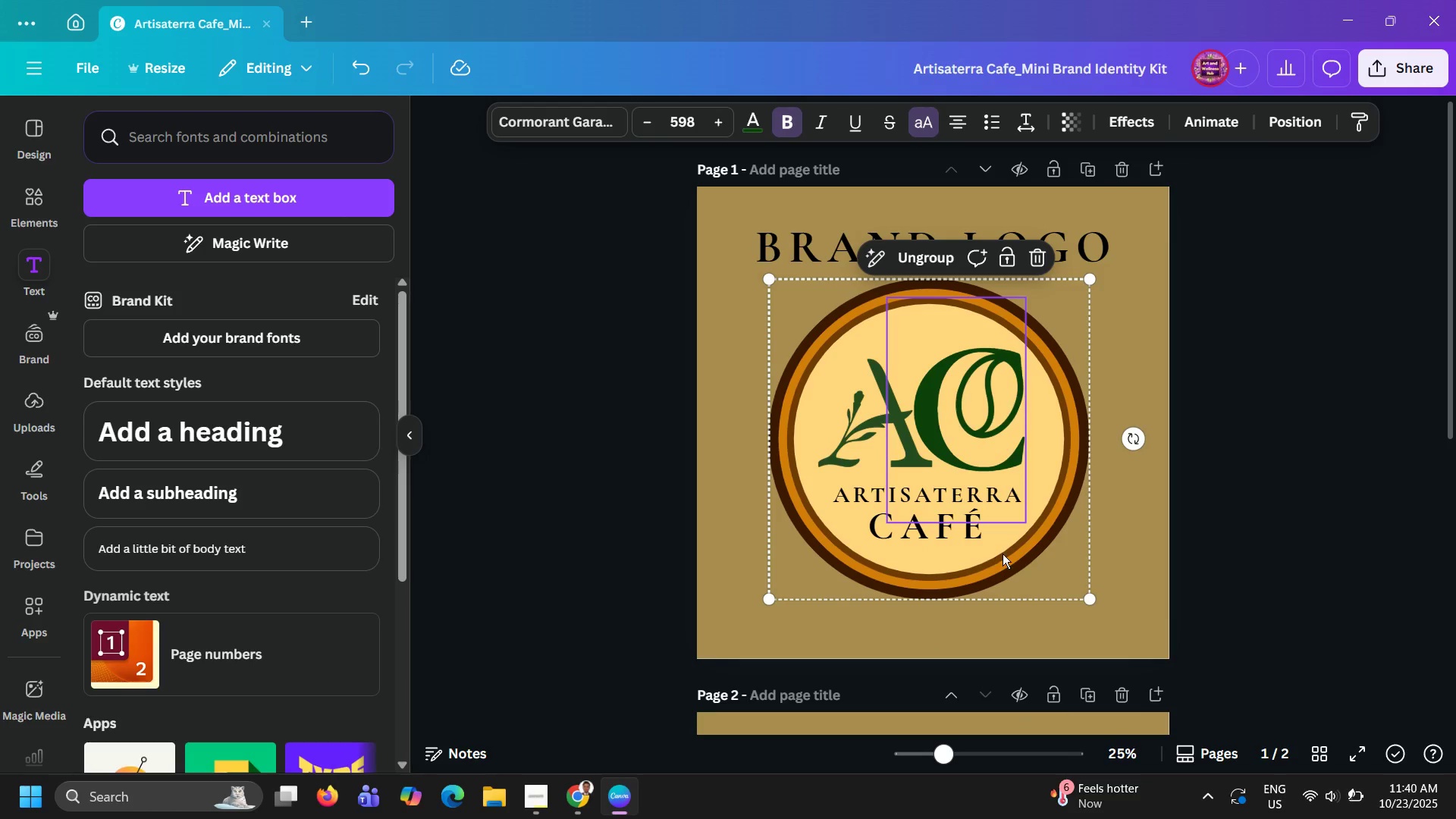 
left_click_drag(start_coordinate=[1003, 554], to_coordinate=[1003, 566])
 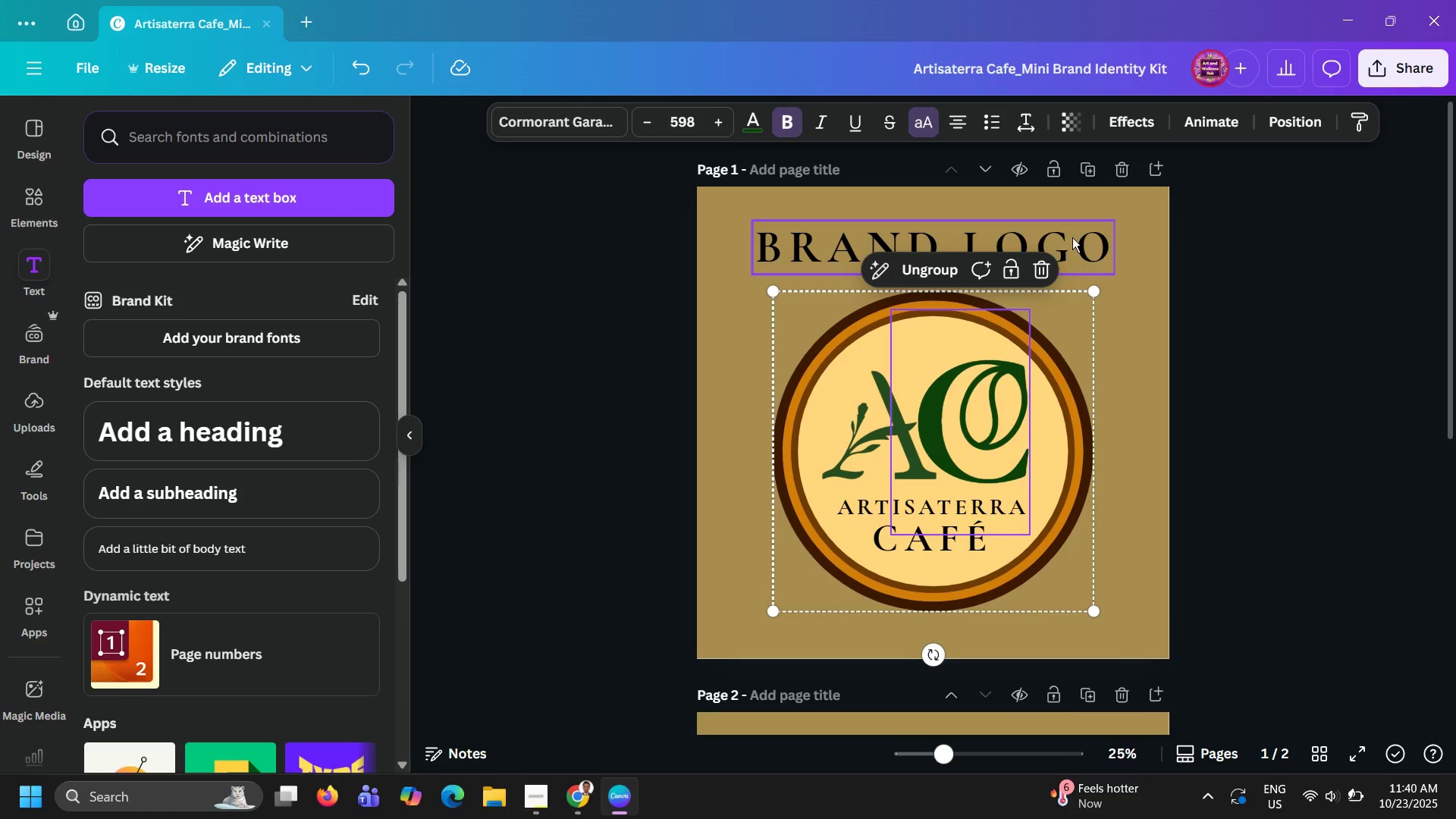 
left_click_drag(start_coordinate=[1072, 237], to_coordinate=[1072, 252])
 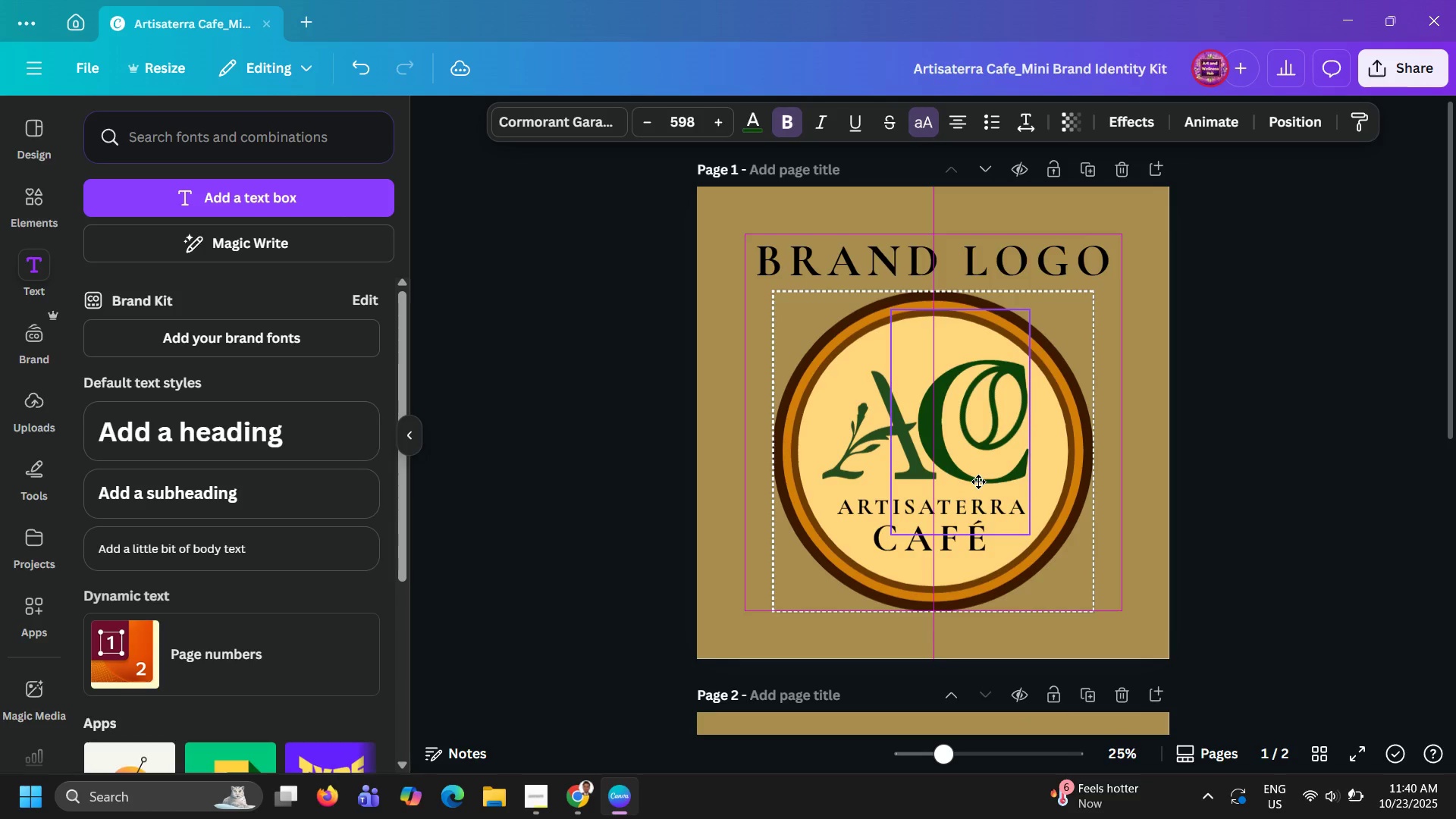 
left_click([1242, 444])
 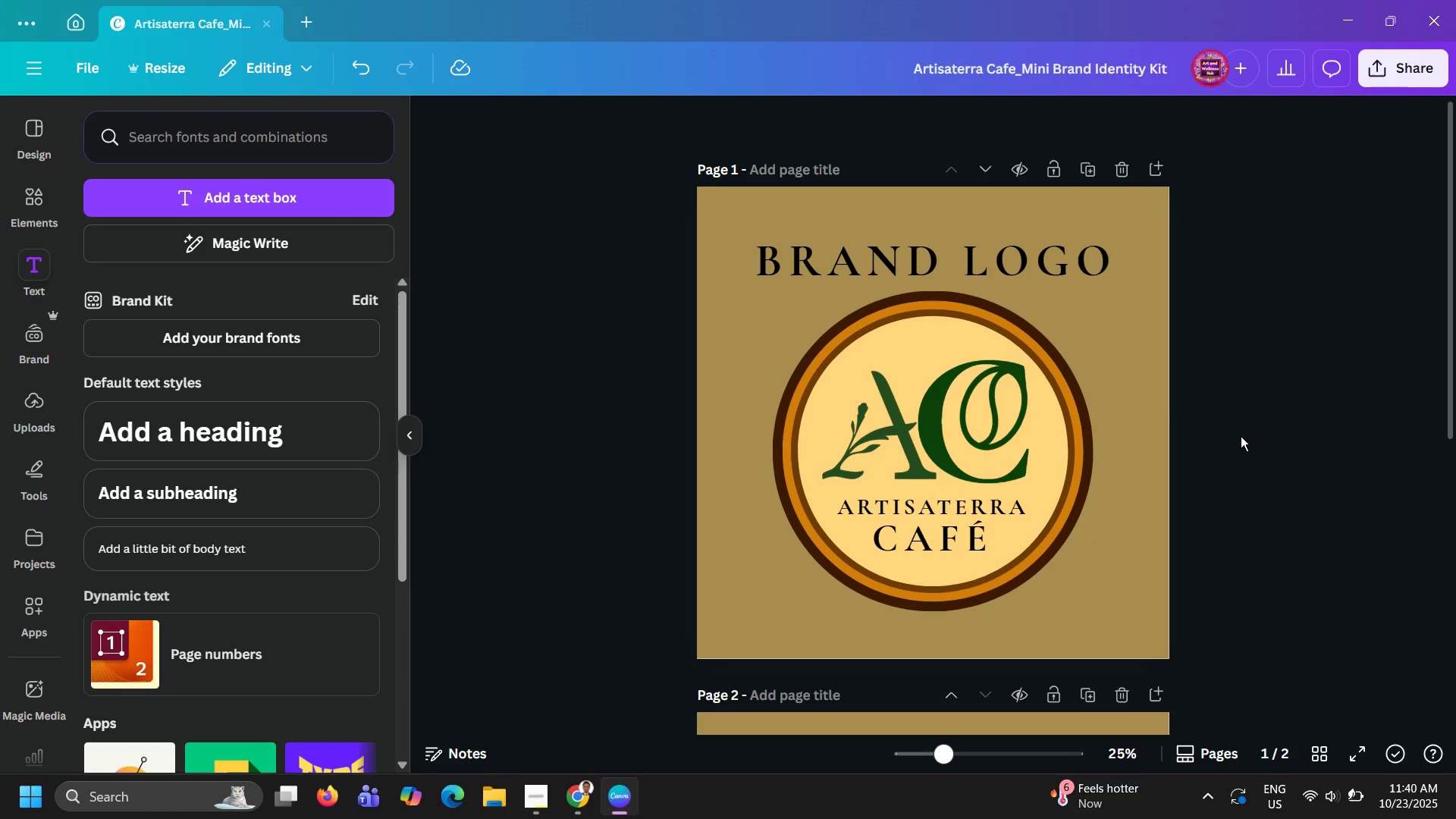 
hold_key(key=ControlLeft, duration=0.56)
scroll: coordinate [1241, 436], scroll_direction: up, amount: 2.0
 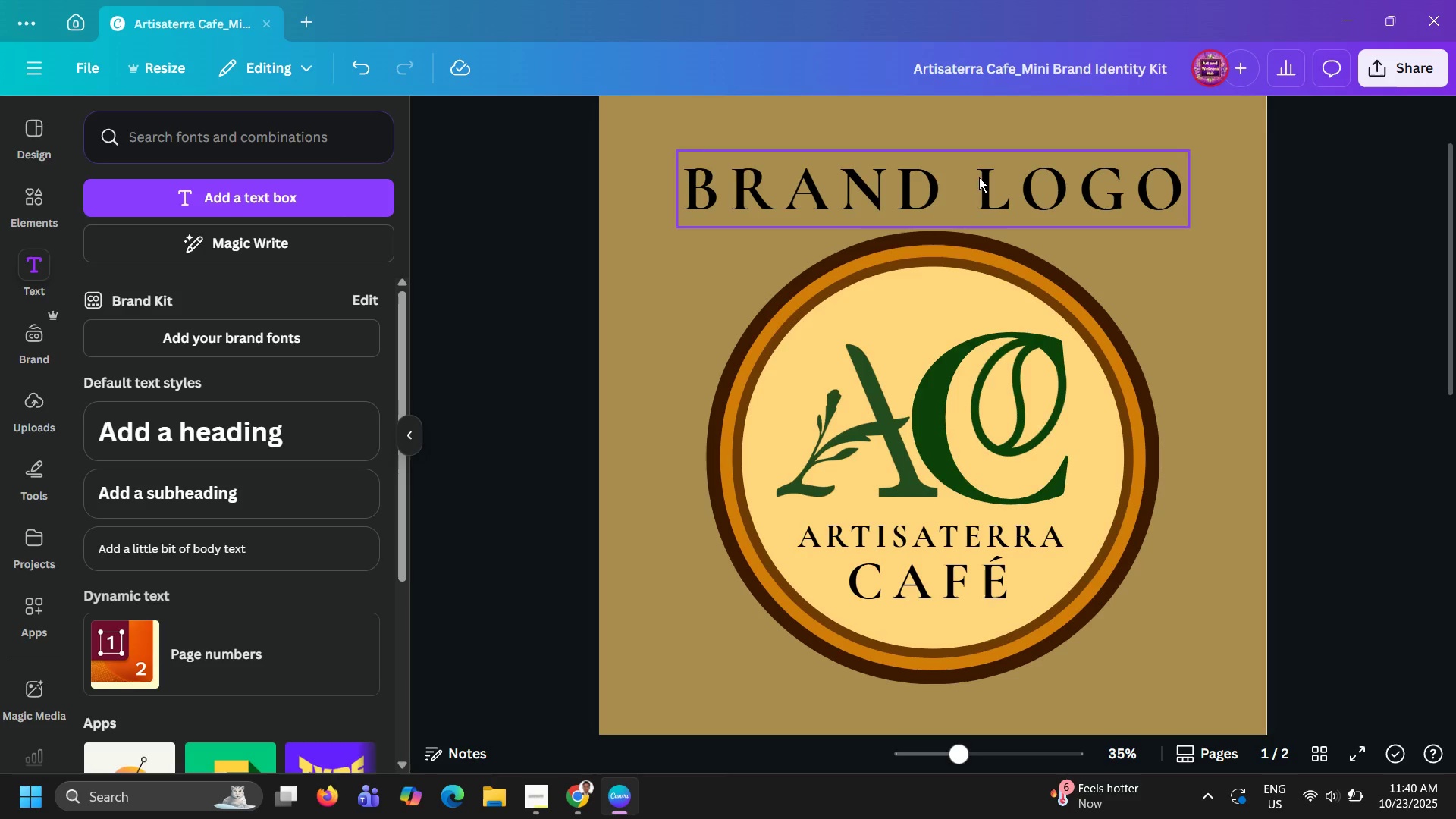 
left_click([986, 190])
 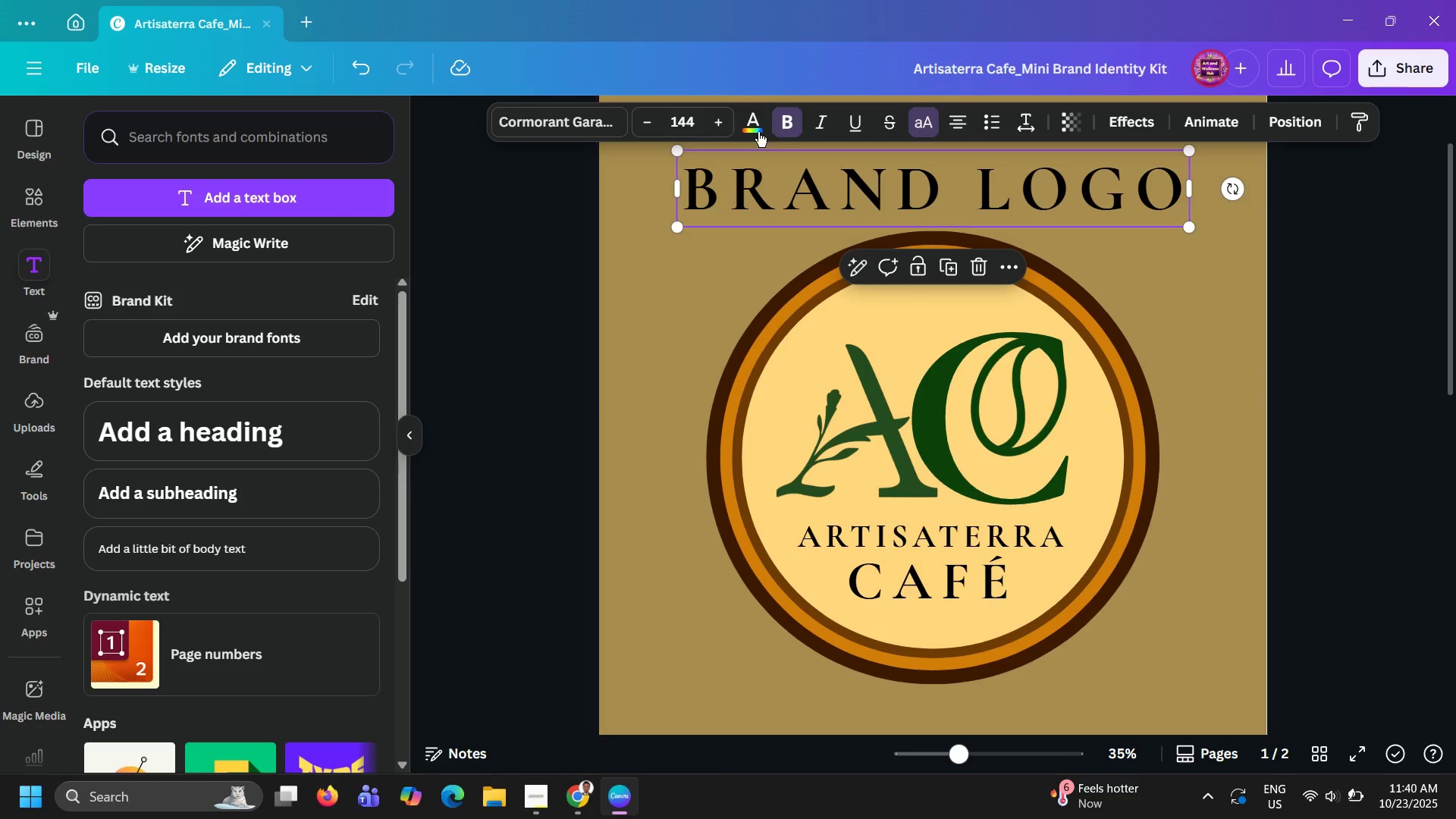 
left_click([758, 127])
 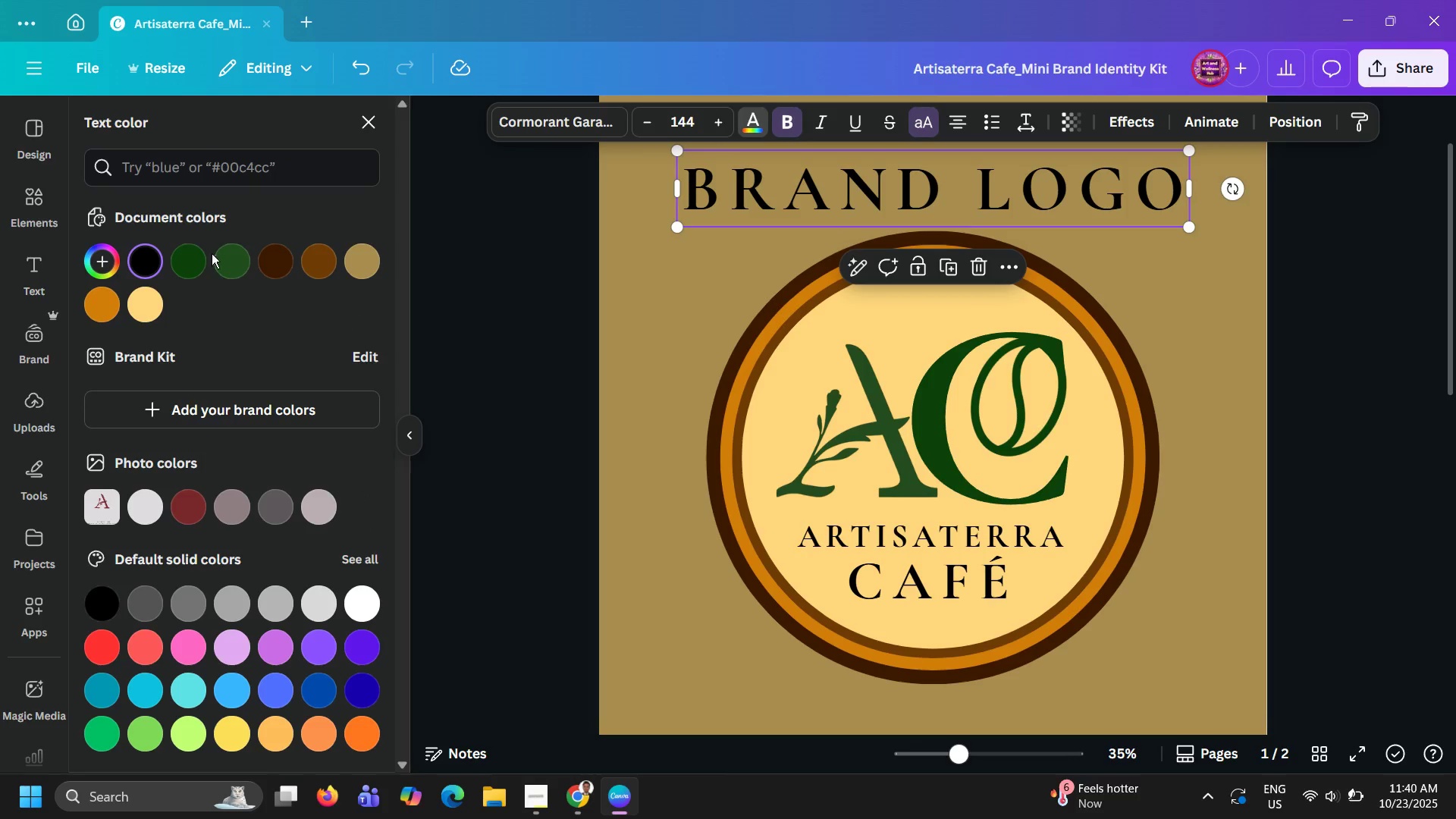 
left_click([215, 257])
 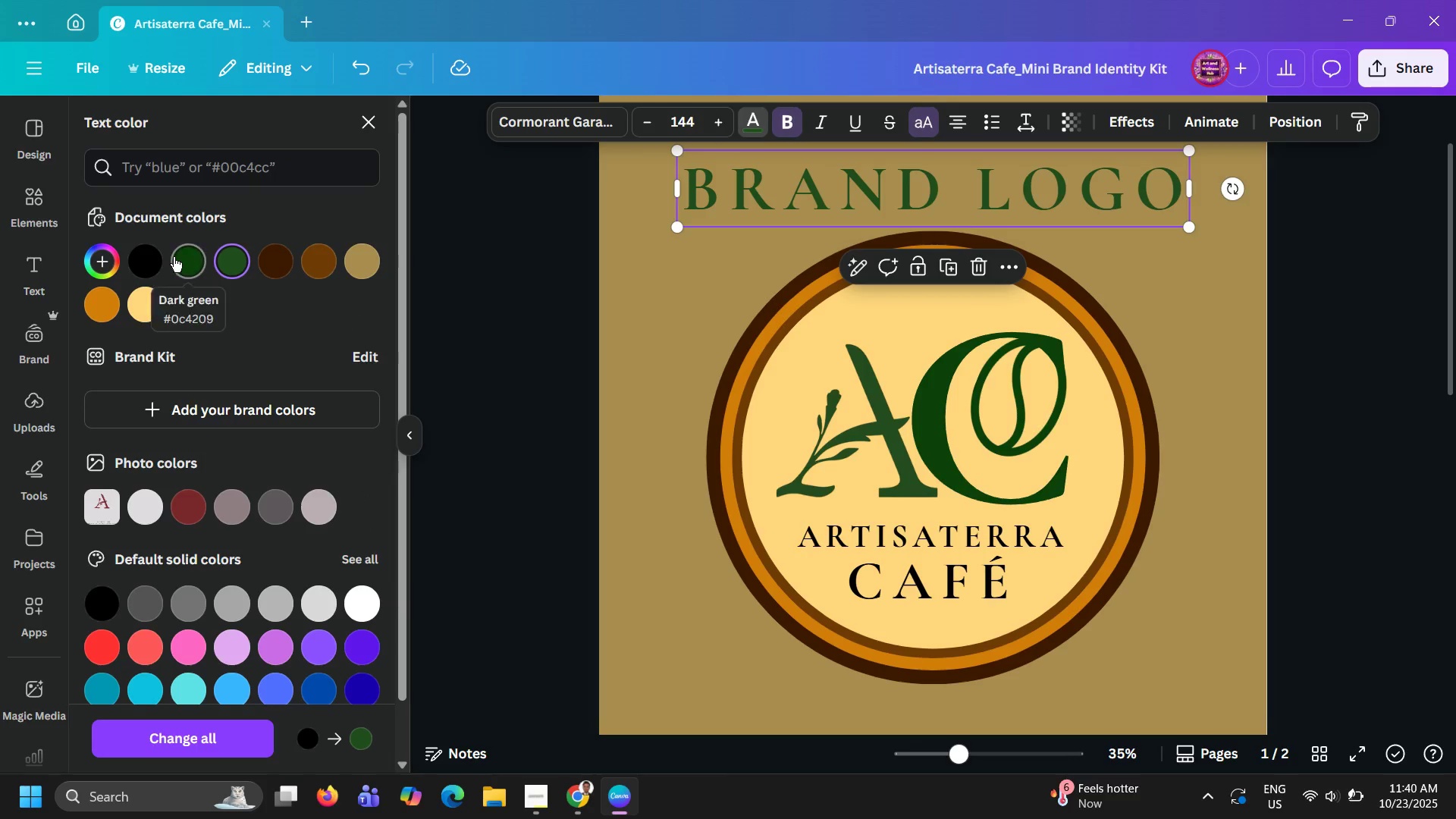 
left_click([174, 257])
 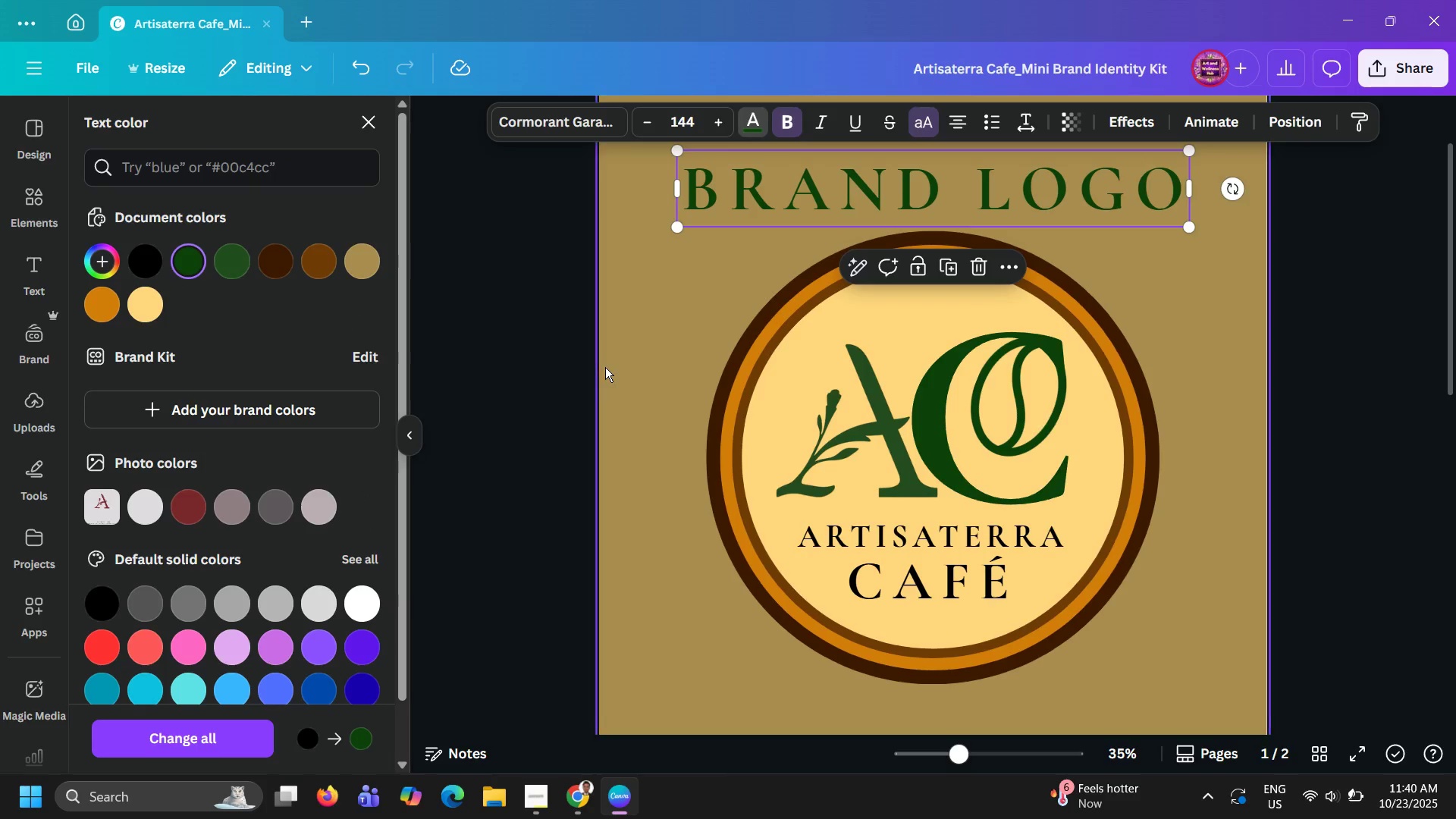 
left_click([605, 367])
 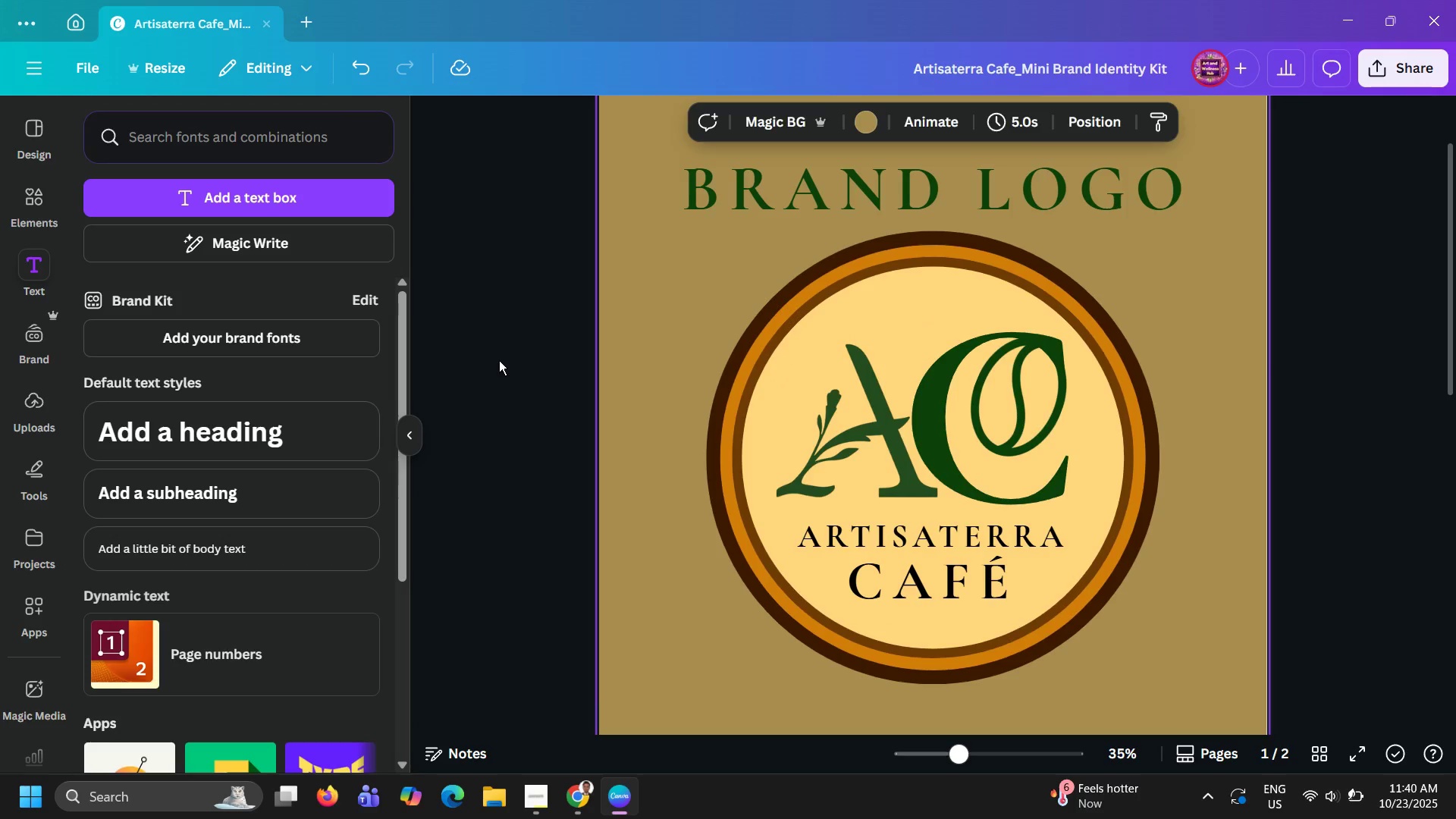 
left_click([499, 360])
 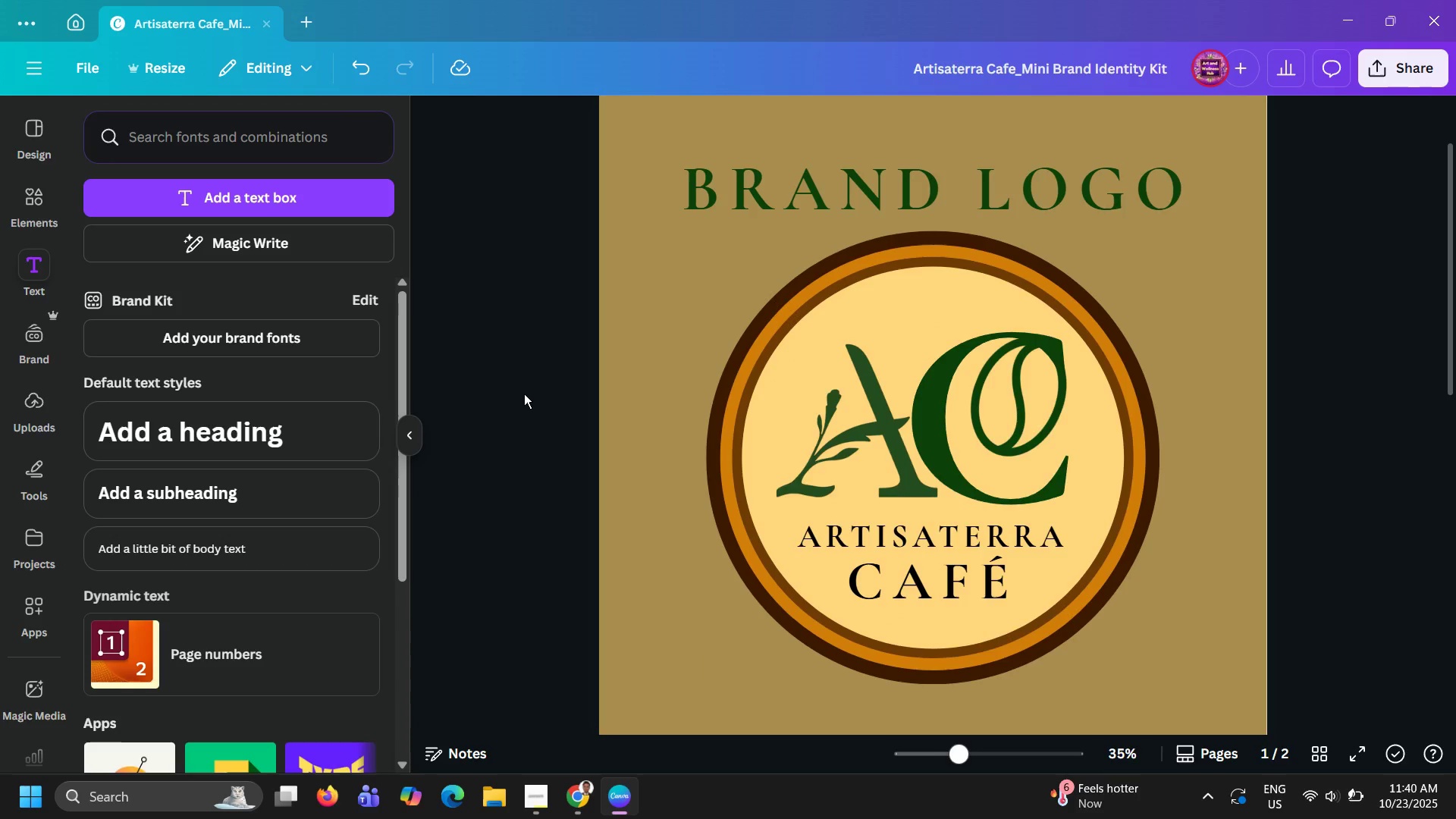 
hold_key(key=ControlLeft, duration=1.12)
scroll: coordinate [524, 394], scroll_direction: up, amount: 1.0
 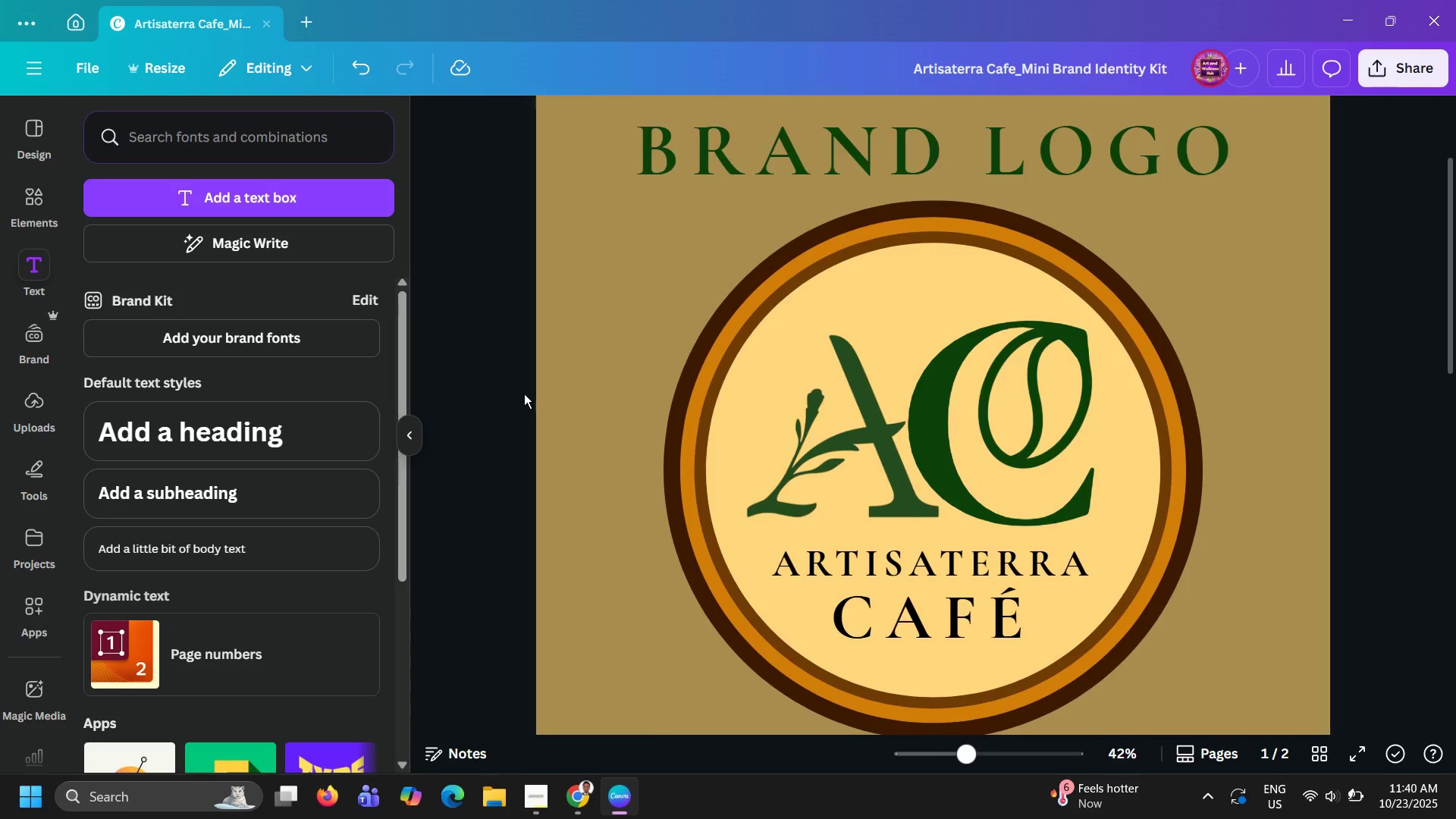 
scroll: coordinate [524, 394], scroll_direction: down, amount: 3.0
 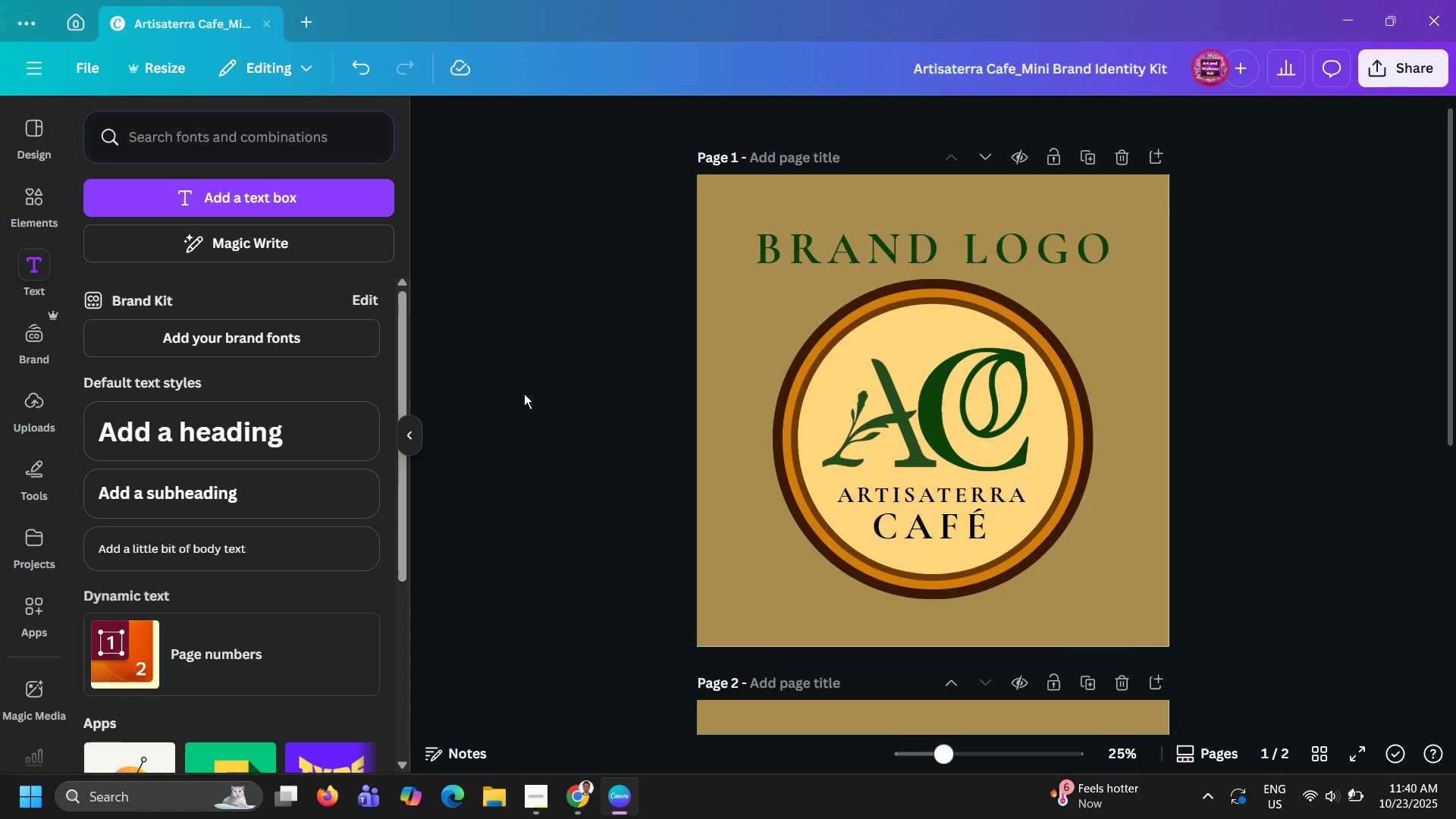 
hold_key(key=ControlLeft, duration=0.68)
scroll: coordinate [524, 394], scroll_direction: up, amount: 1.0
 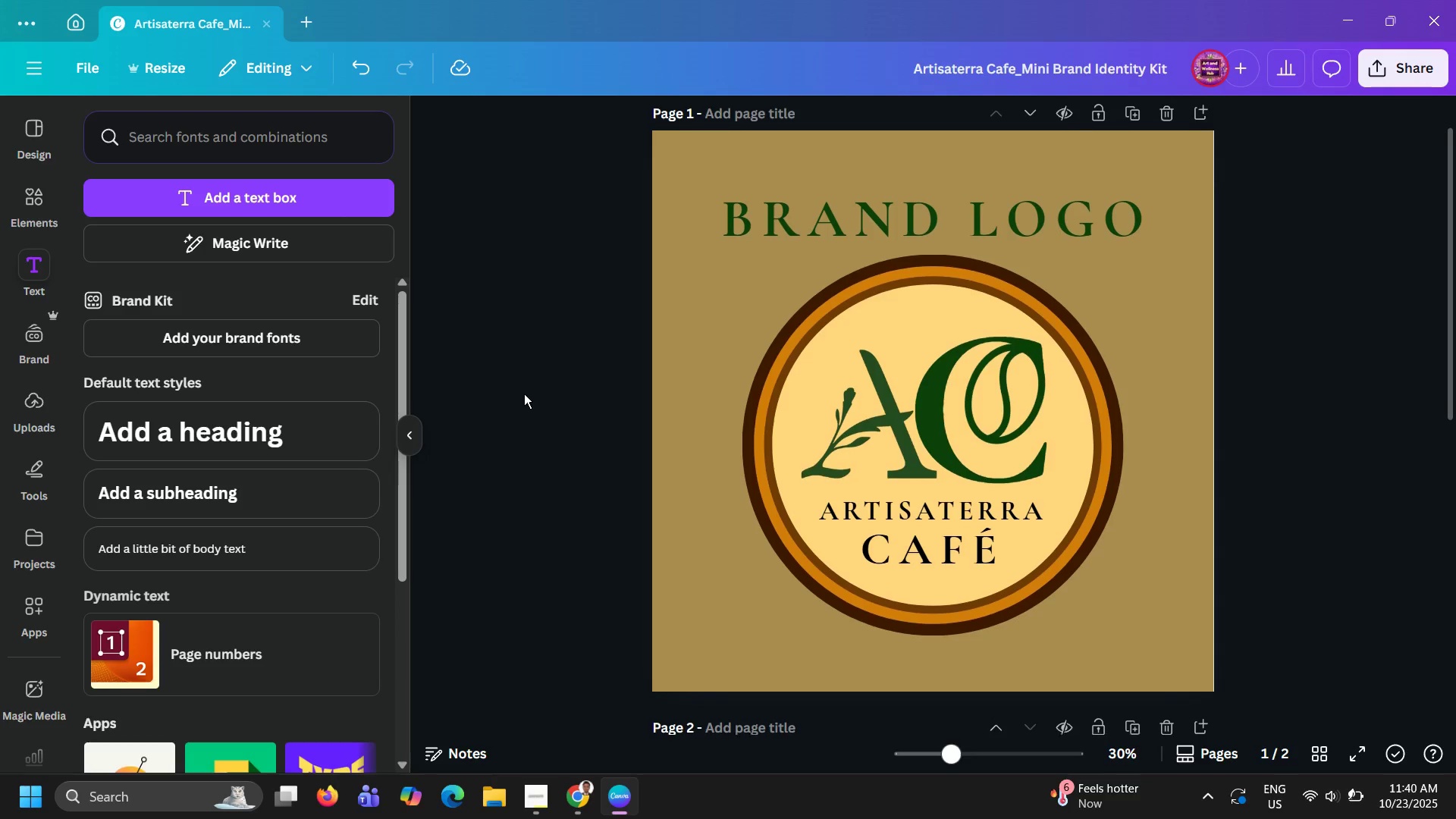 
scroll: coordinate [524, 391], scroll_direction: down, amount: 20.0